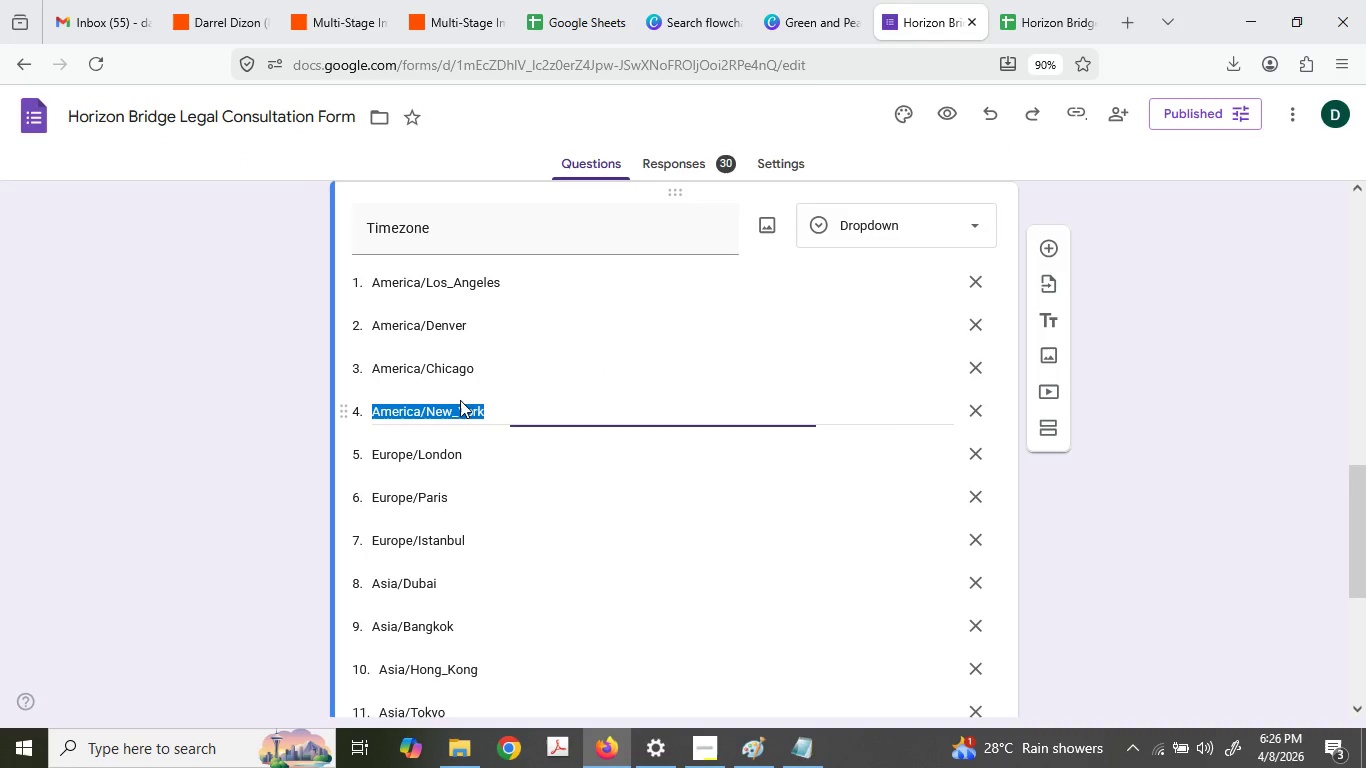 
key(Control+ControlLeft)
 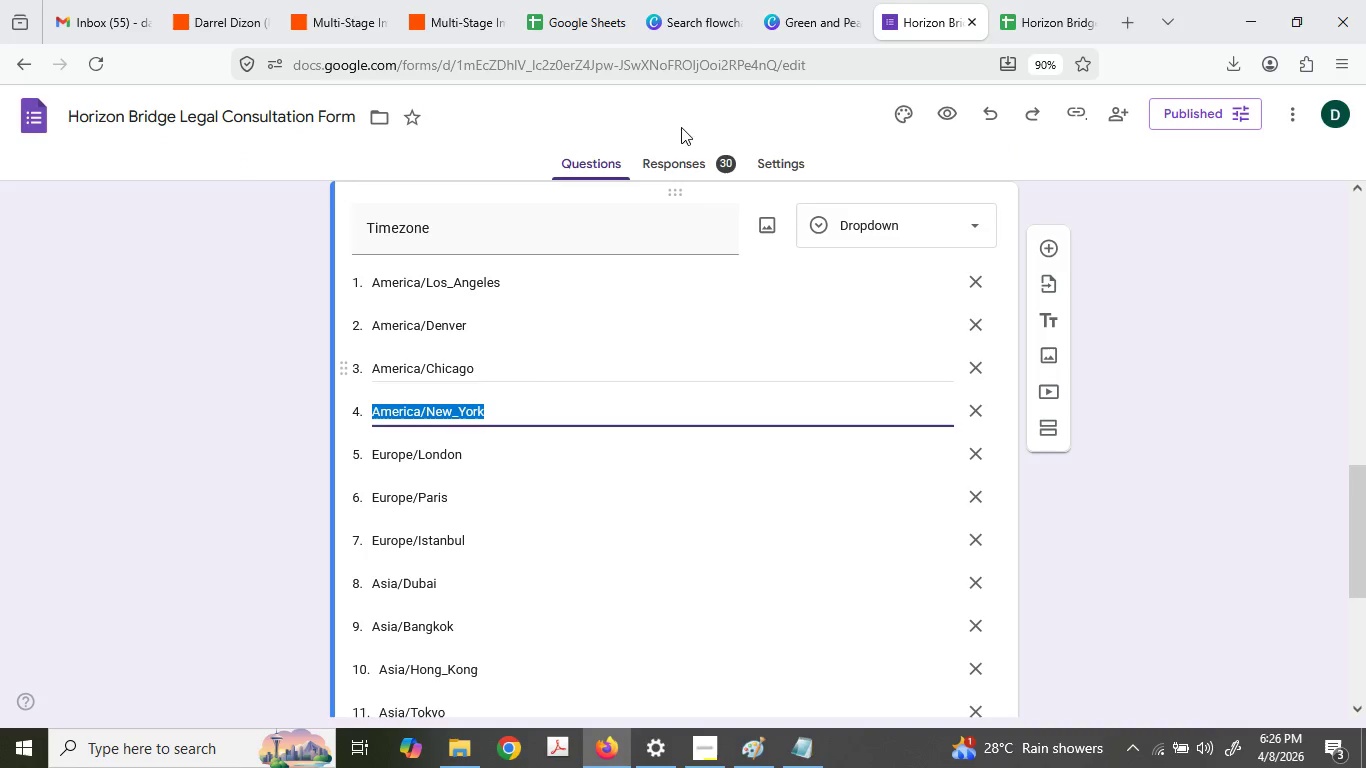 
key(Control+C)
 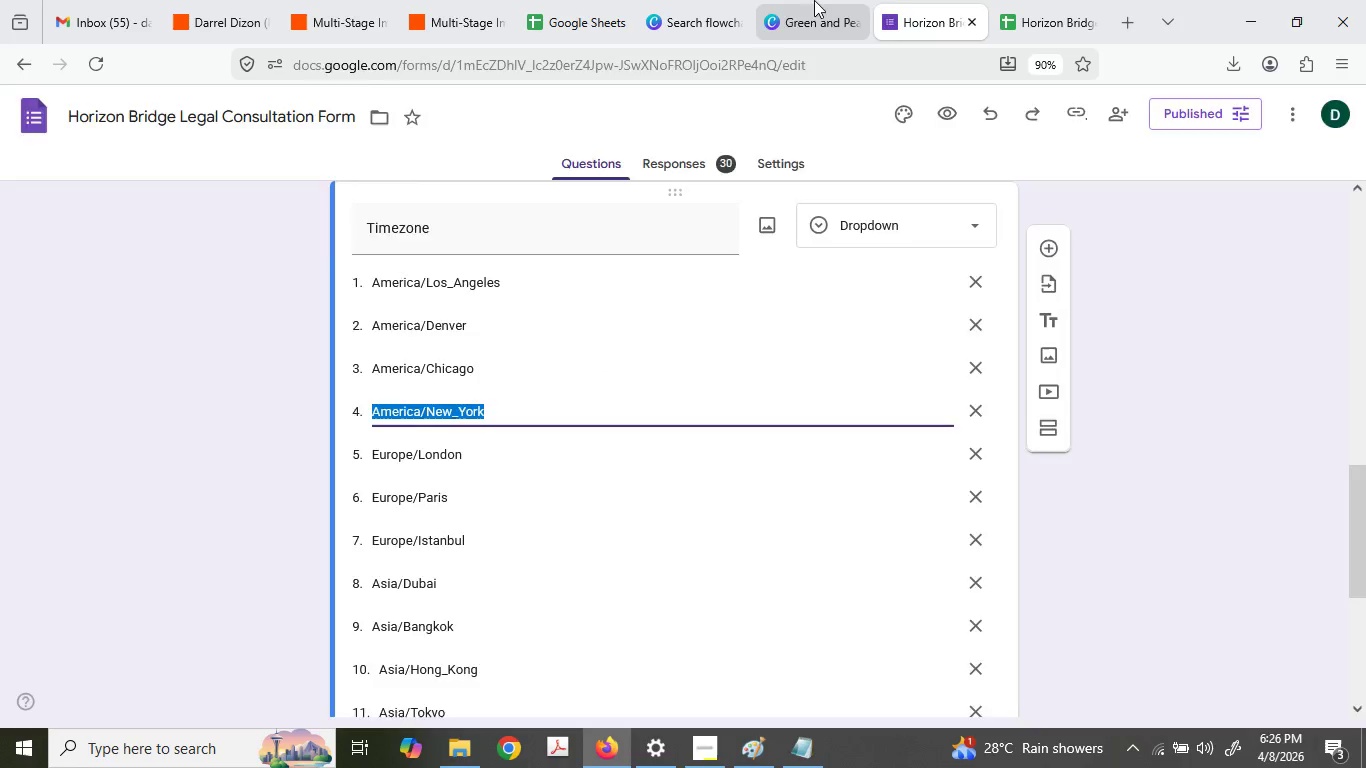 
left_click([814, 0])
 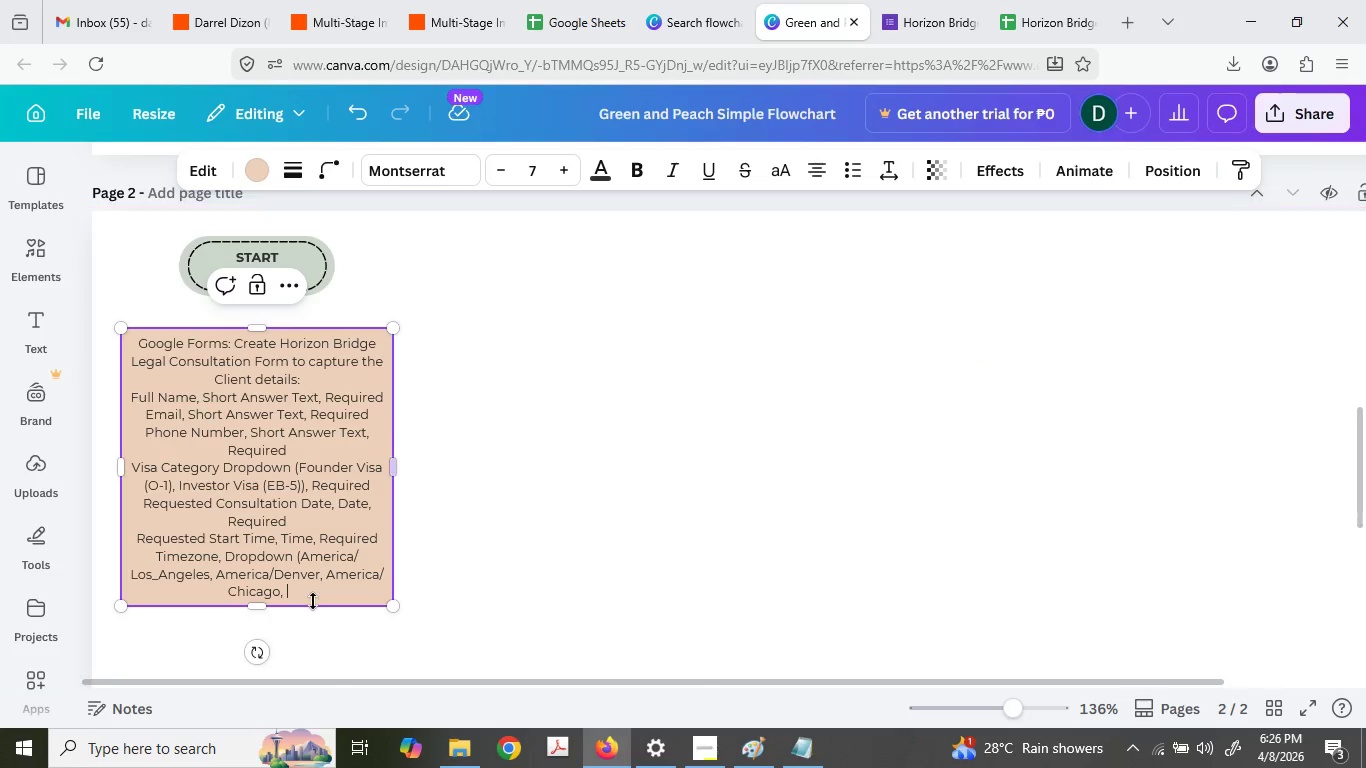 
key(Control+ControlLeft)
 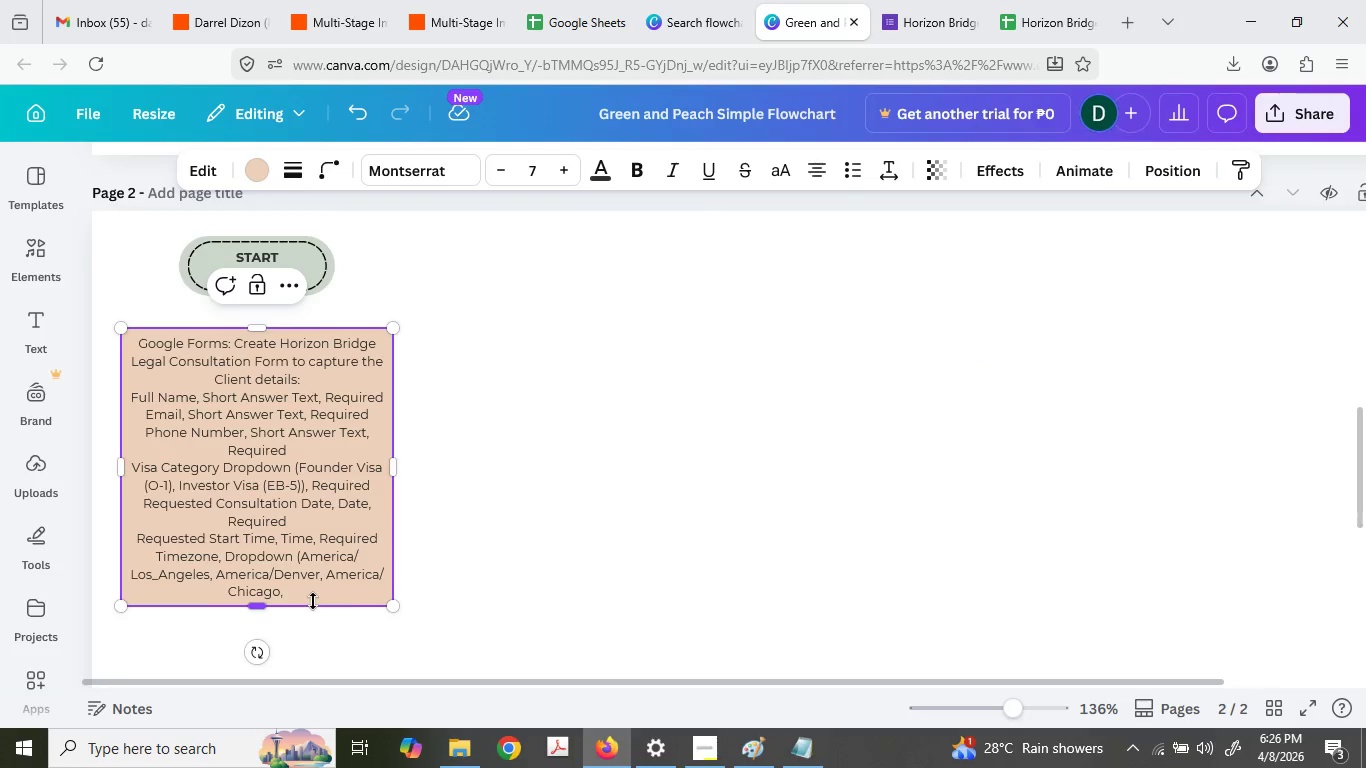 
key(Control+V)
 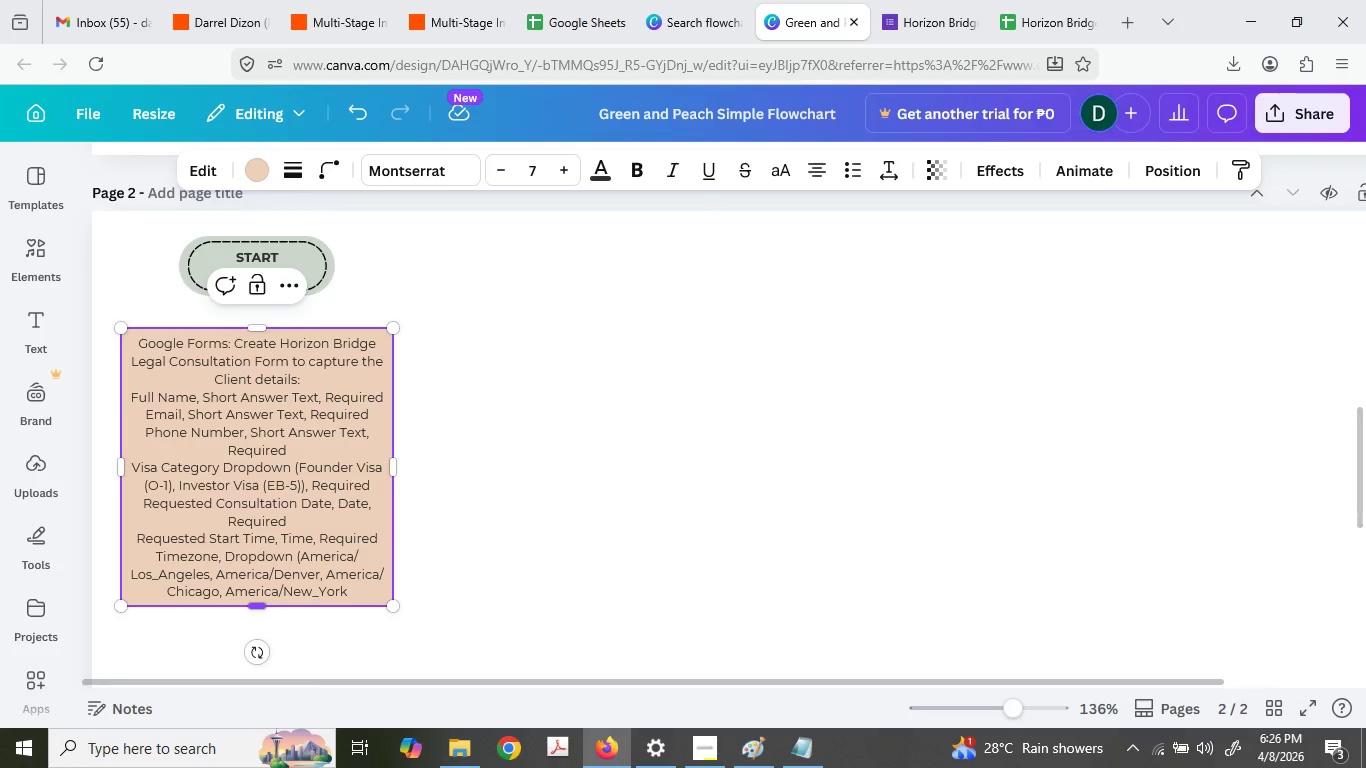 
key(Comma)
 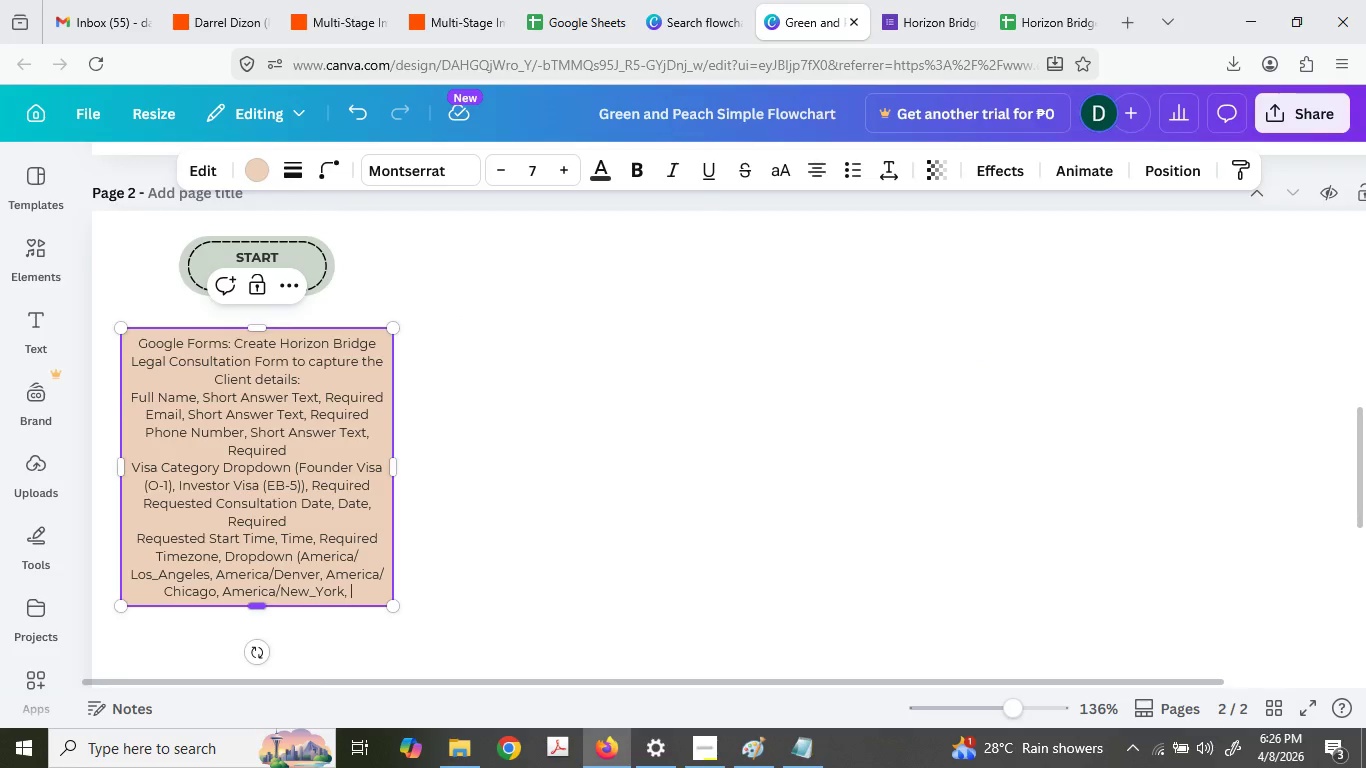 
key(Space)
 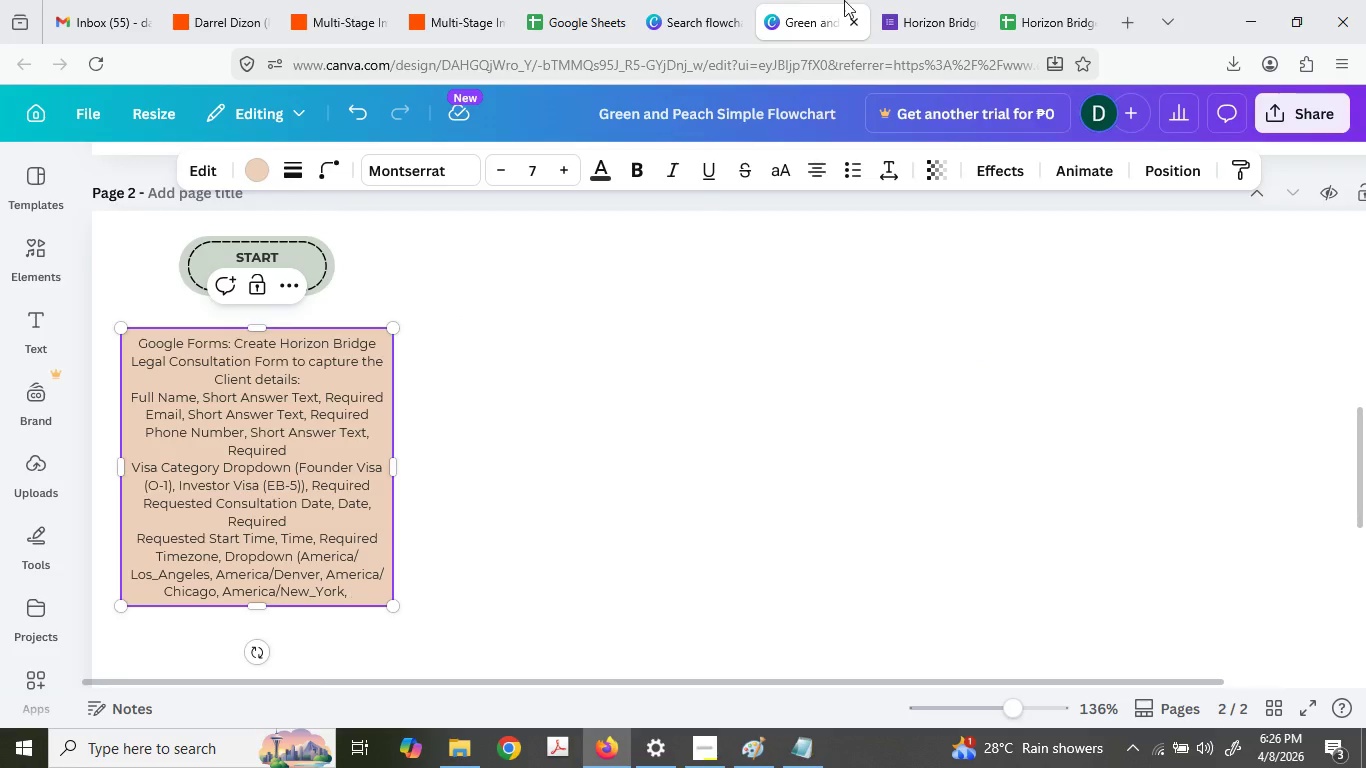 
left_click([919, 0])
 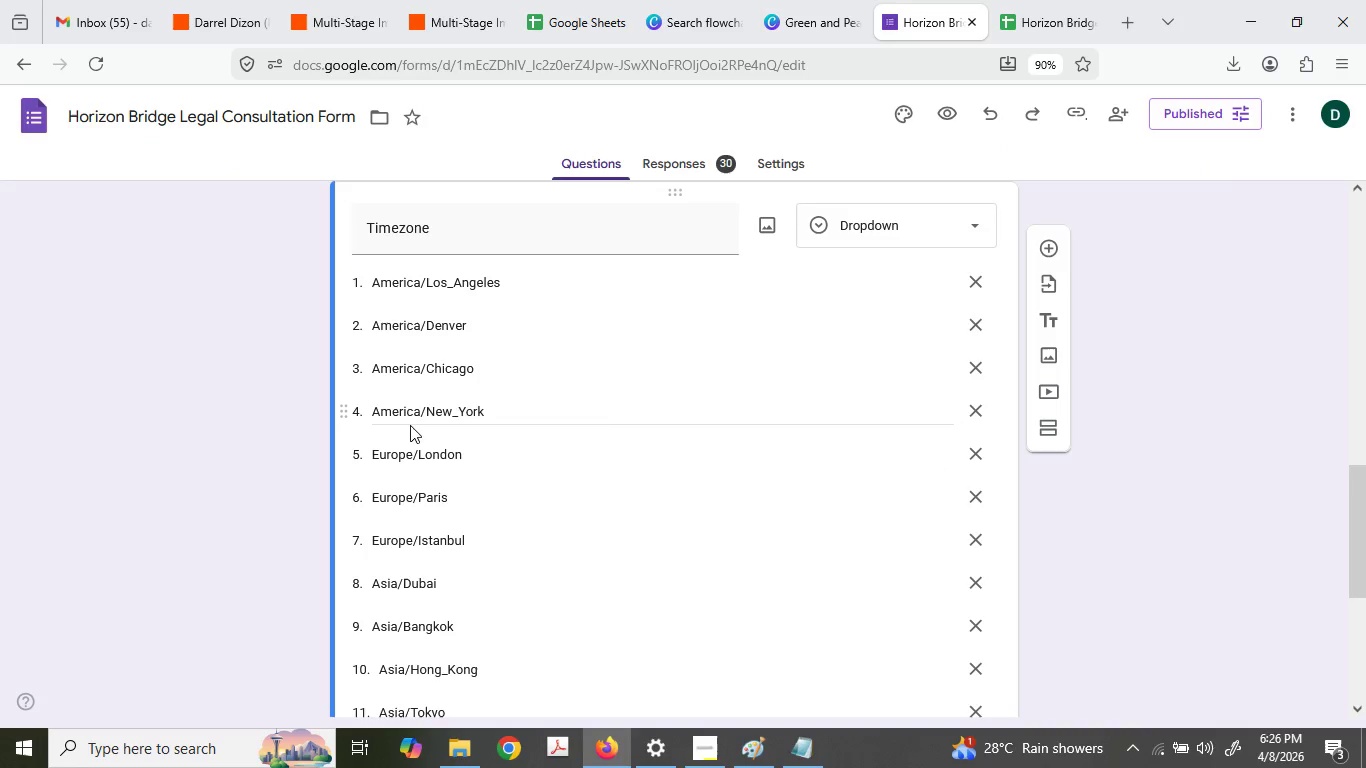 
double_click([407, 444])
 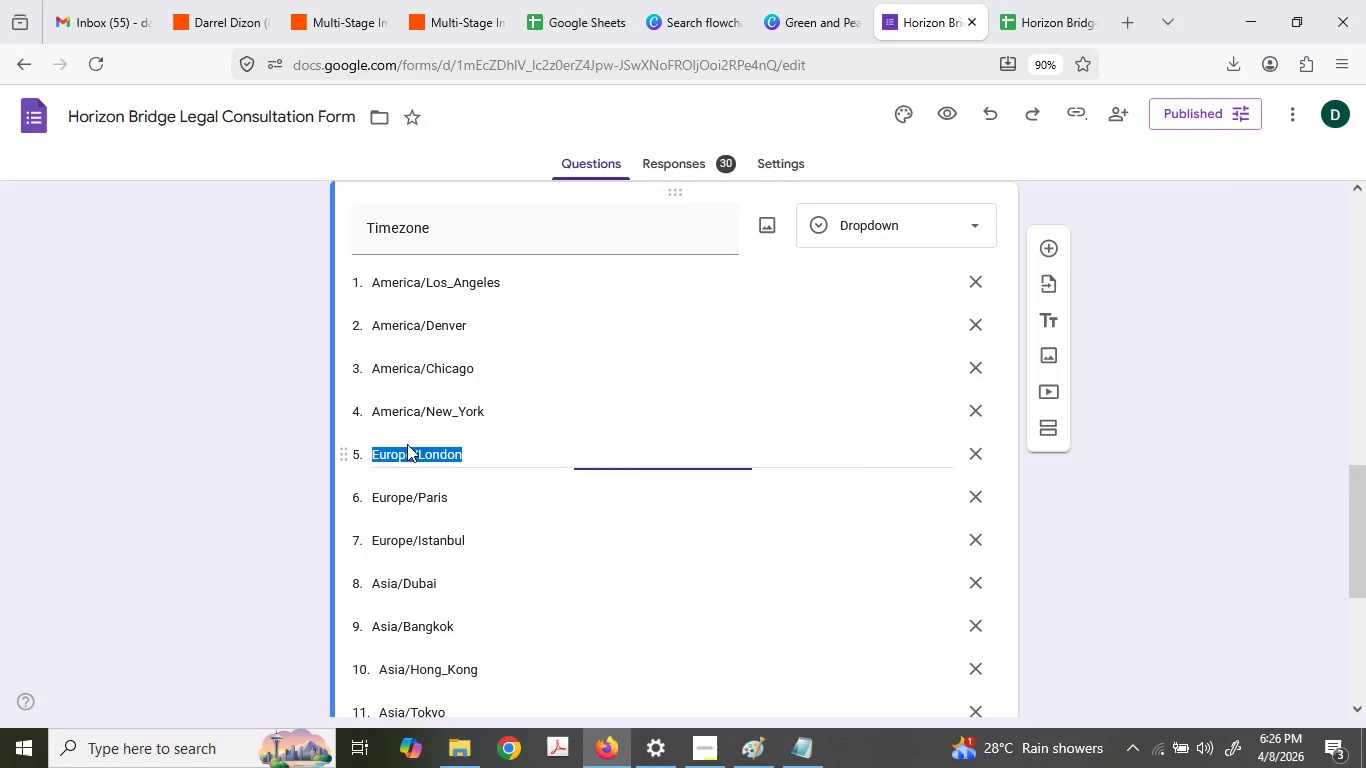 
triple_click([407, 444])
 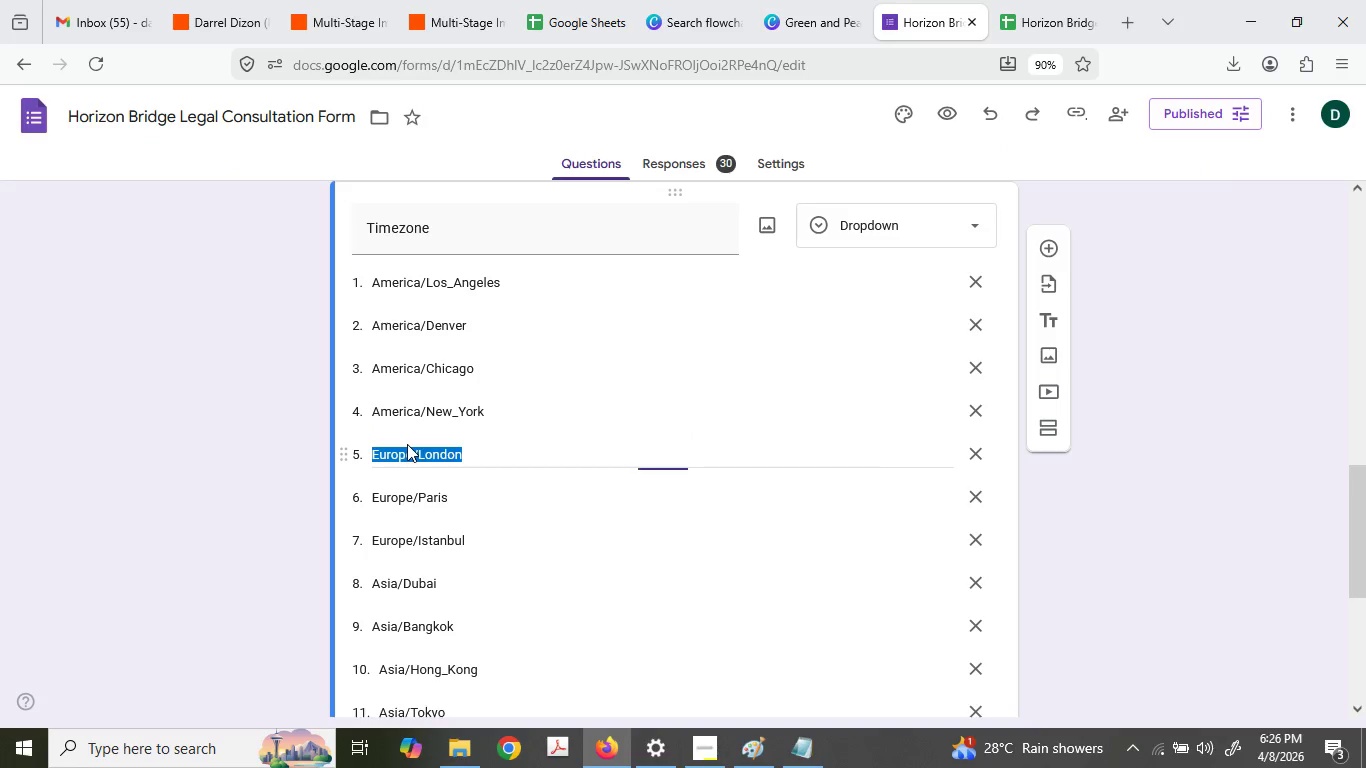 
triple_click([407, 444])
 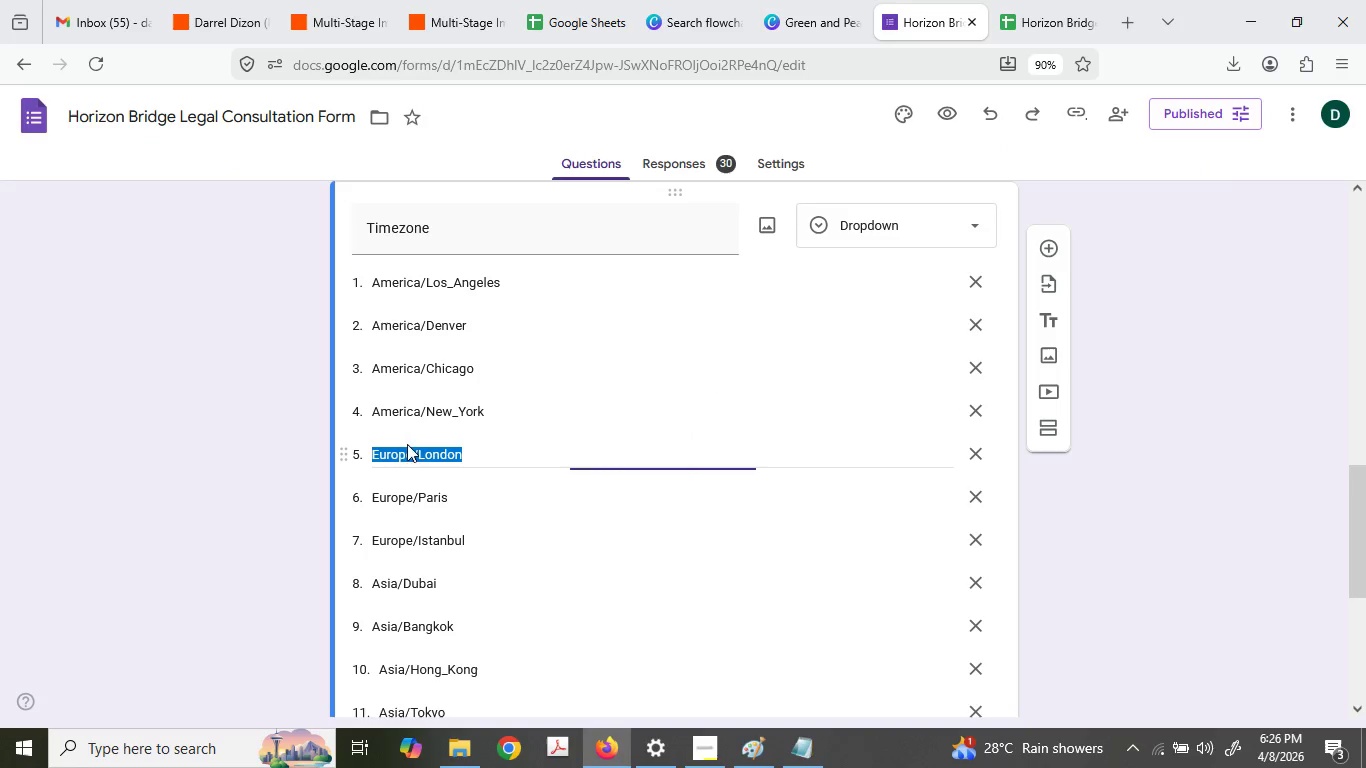 
key(Control+ControlLeft)
 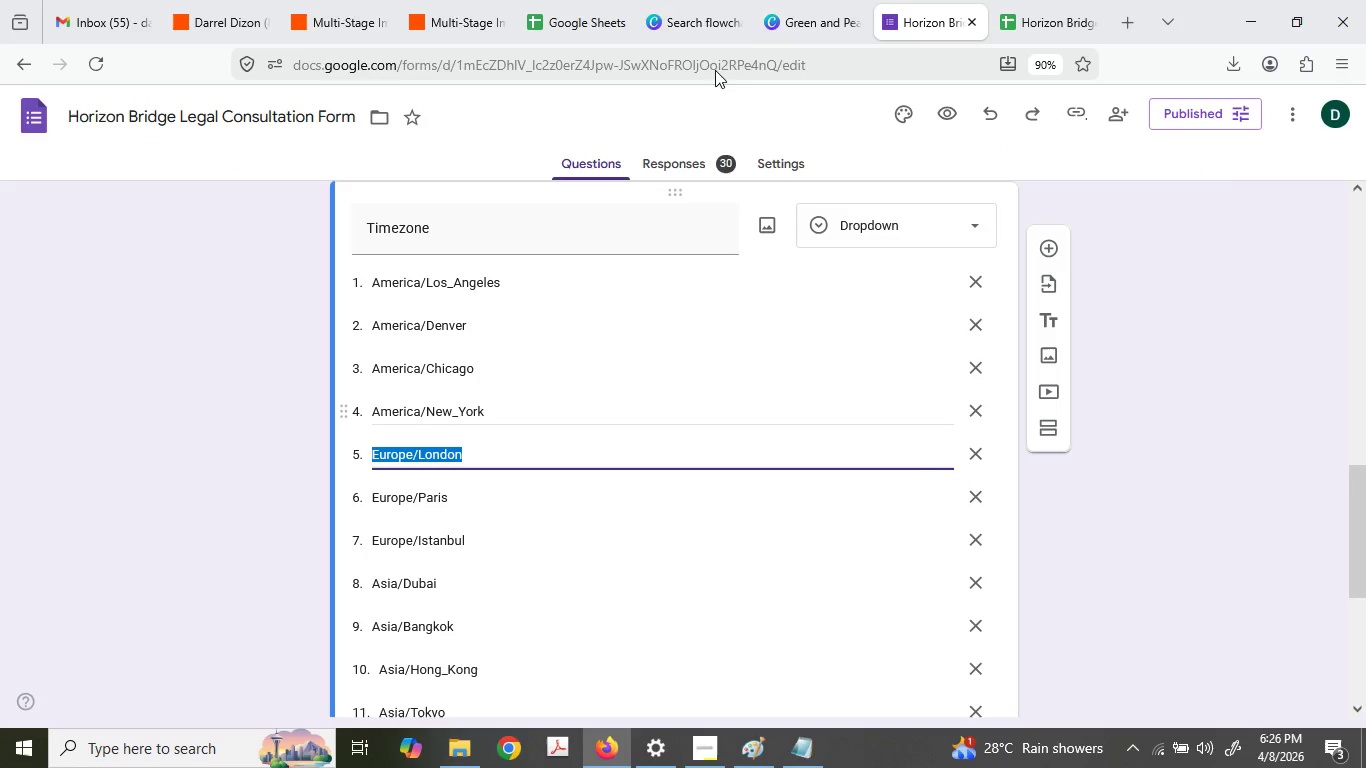 
key(Control+C)
 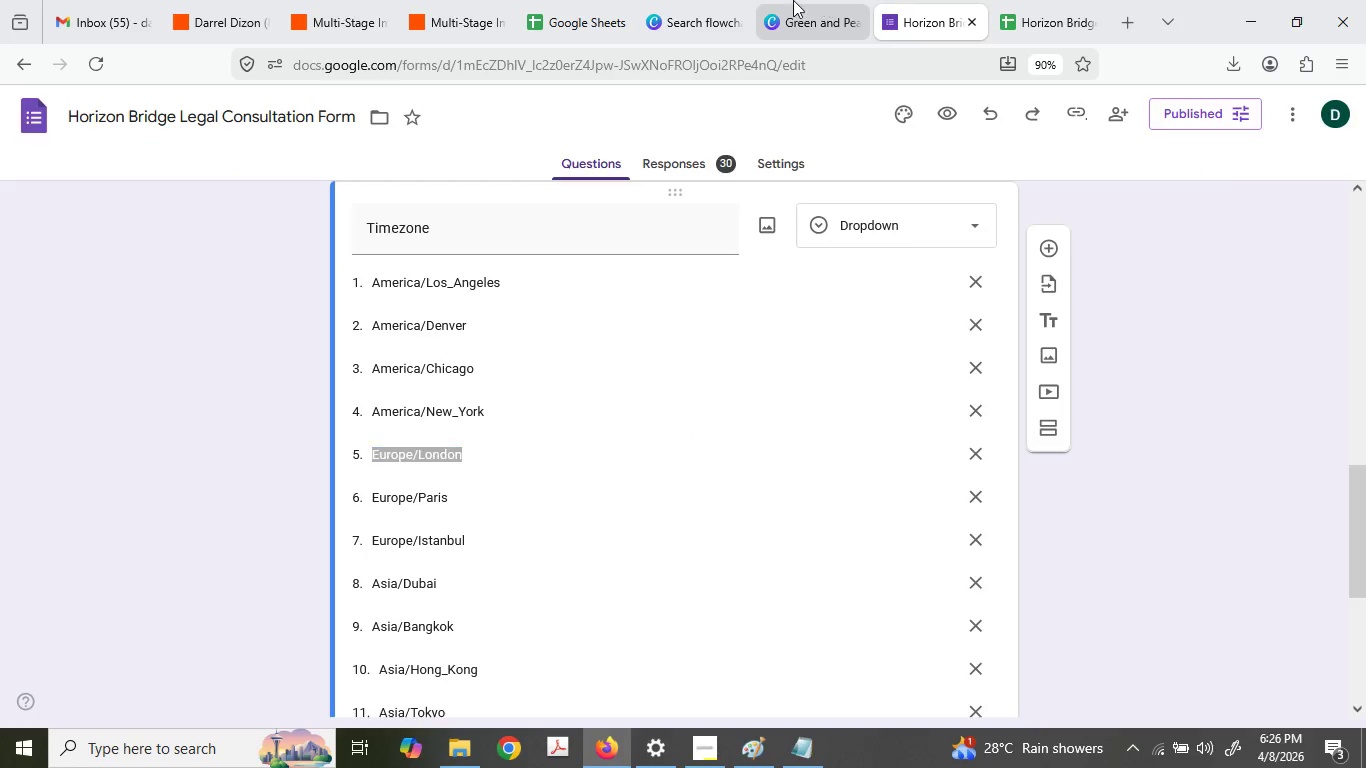 
left_click([793, 0])
 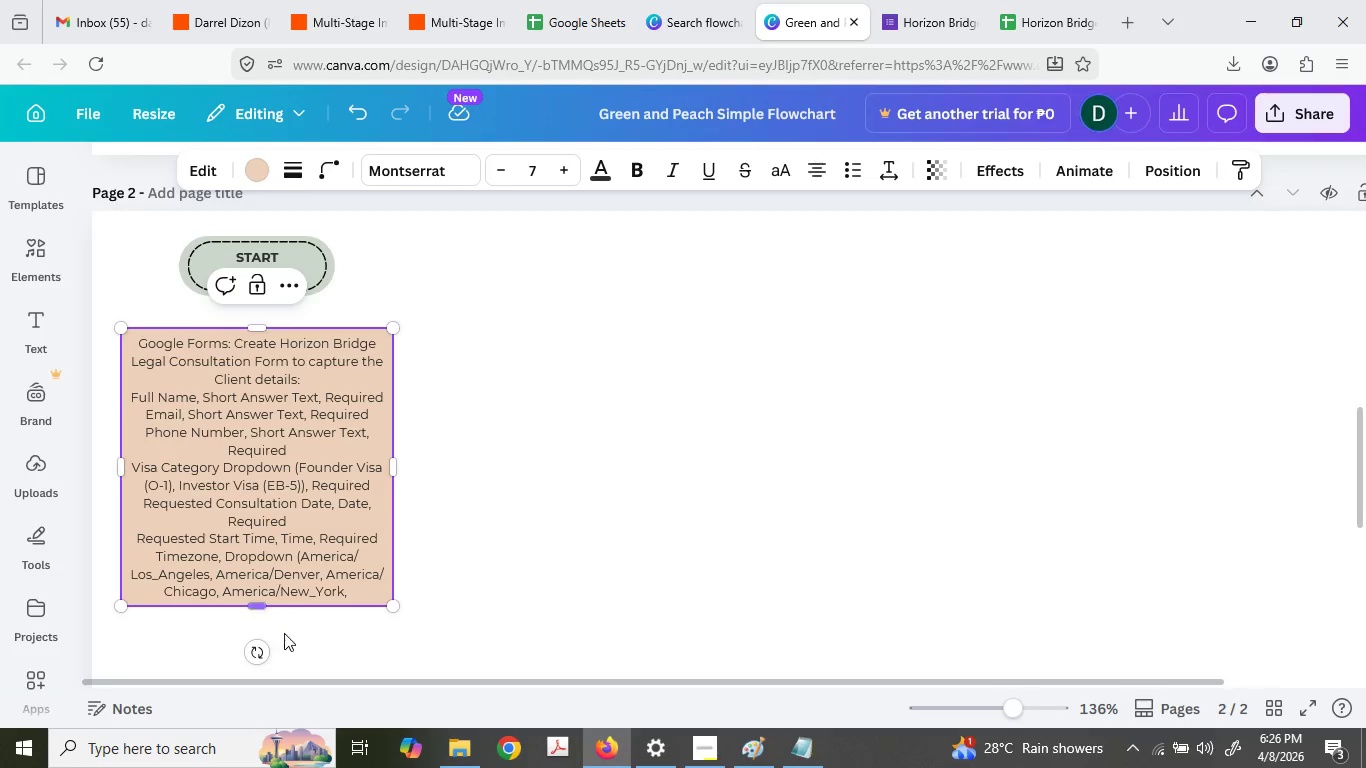 
key(Control+ControlLeft)
 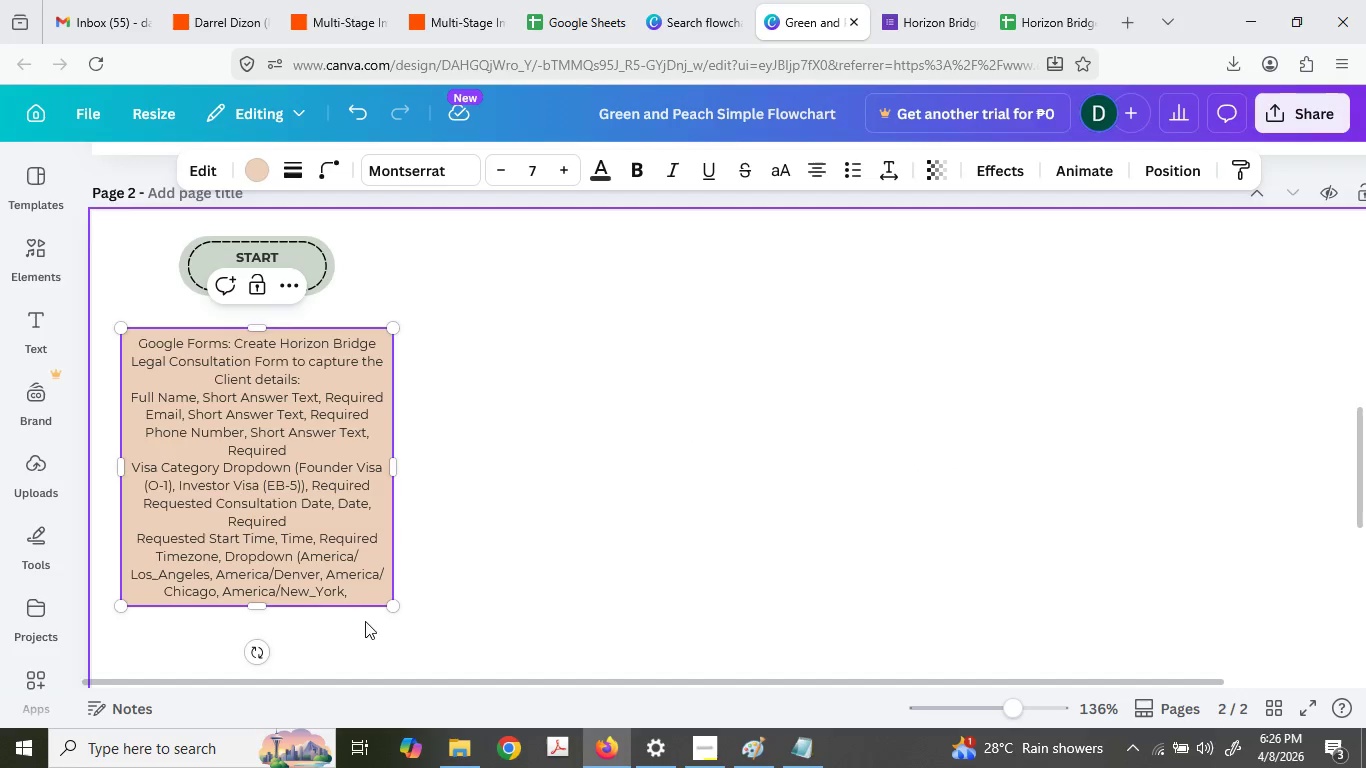 
key(Control+V)
 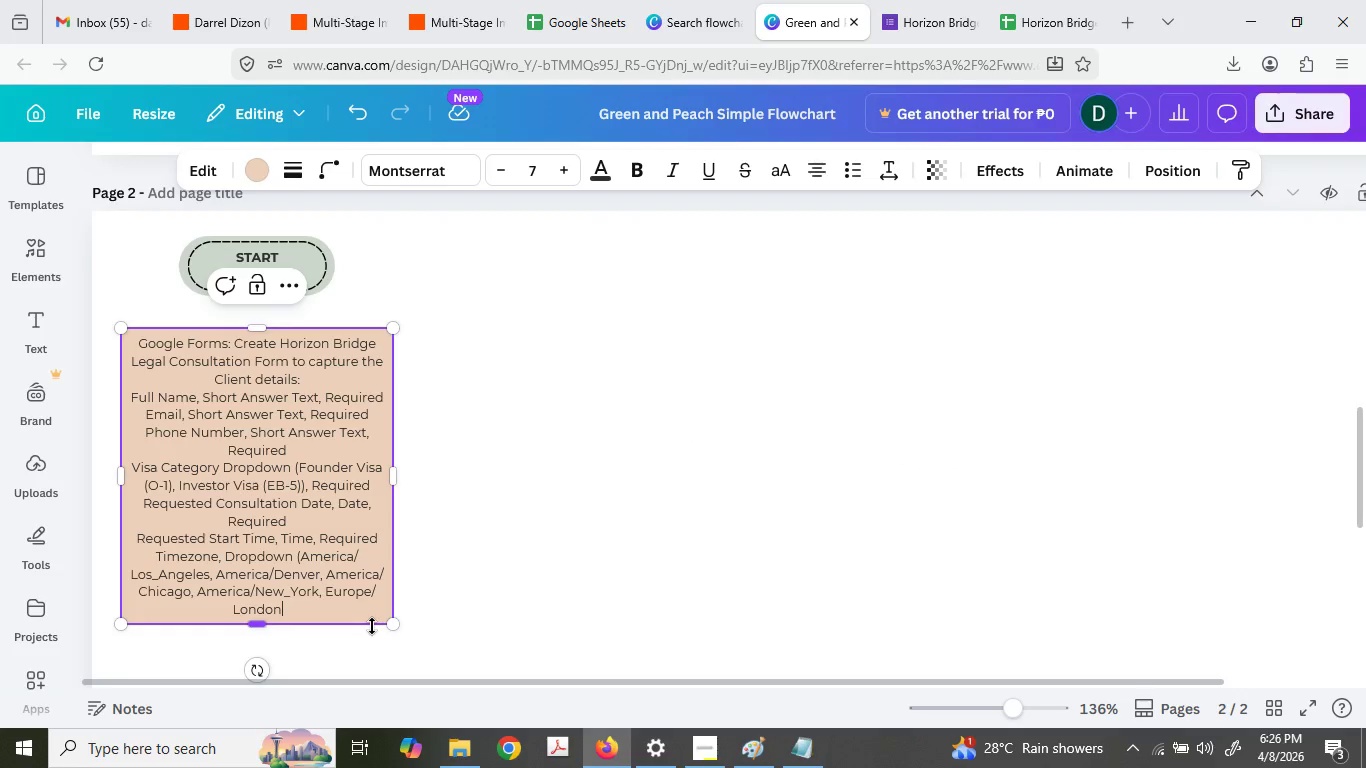 
key(Comma)
 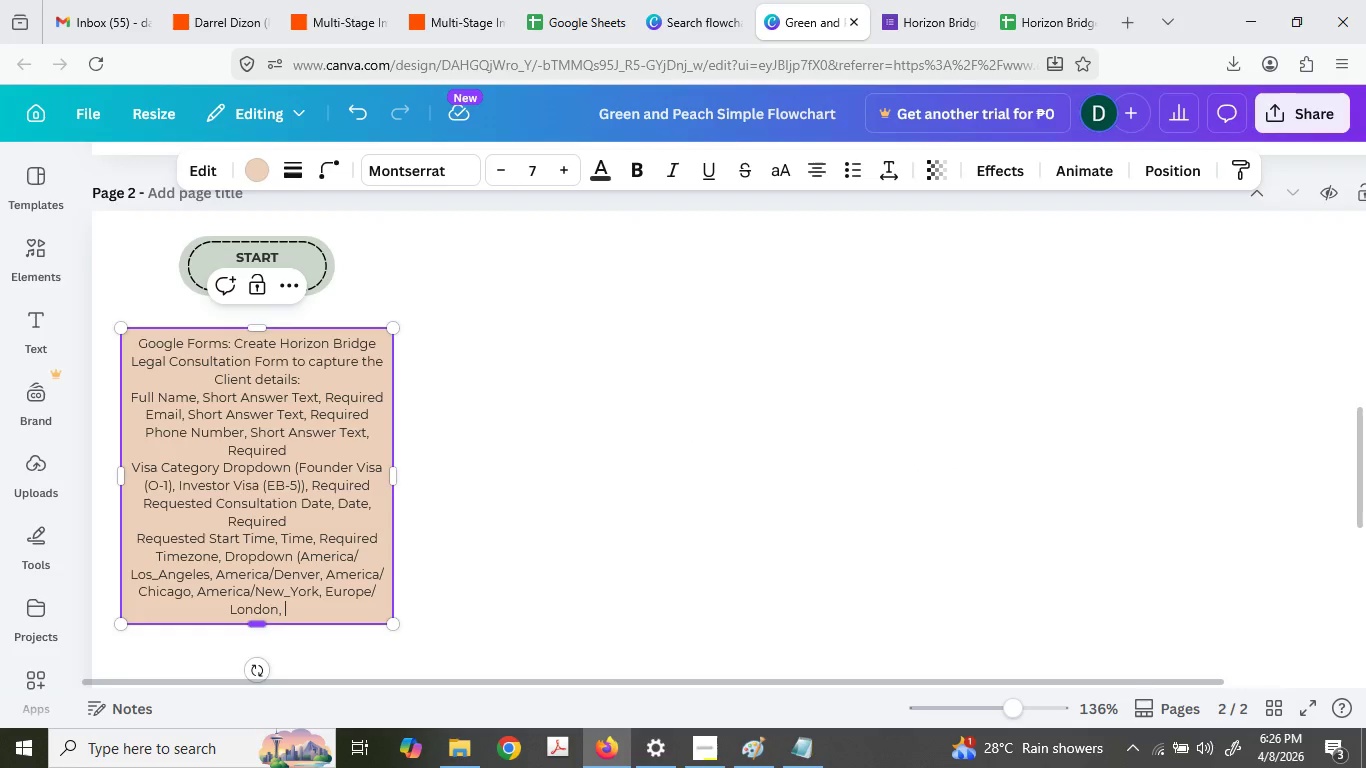 
key(Space)
 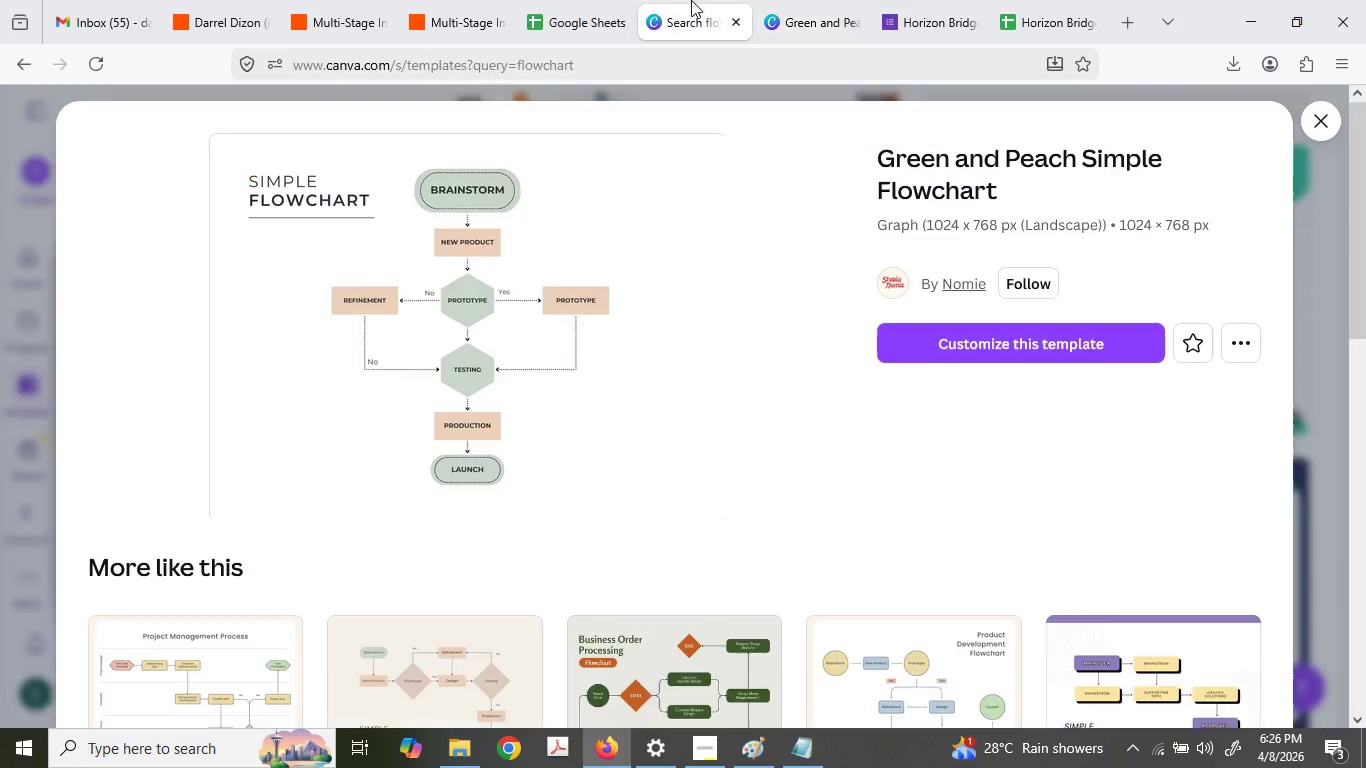 
double_click([963, 0])
 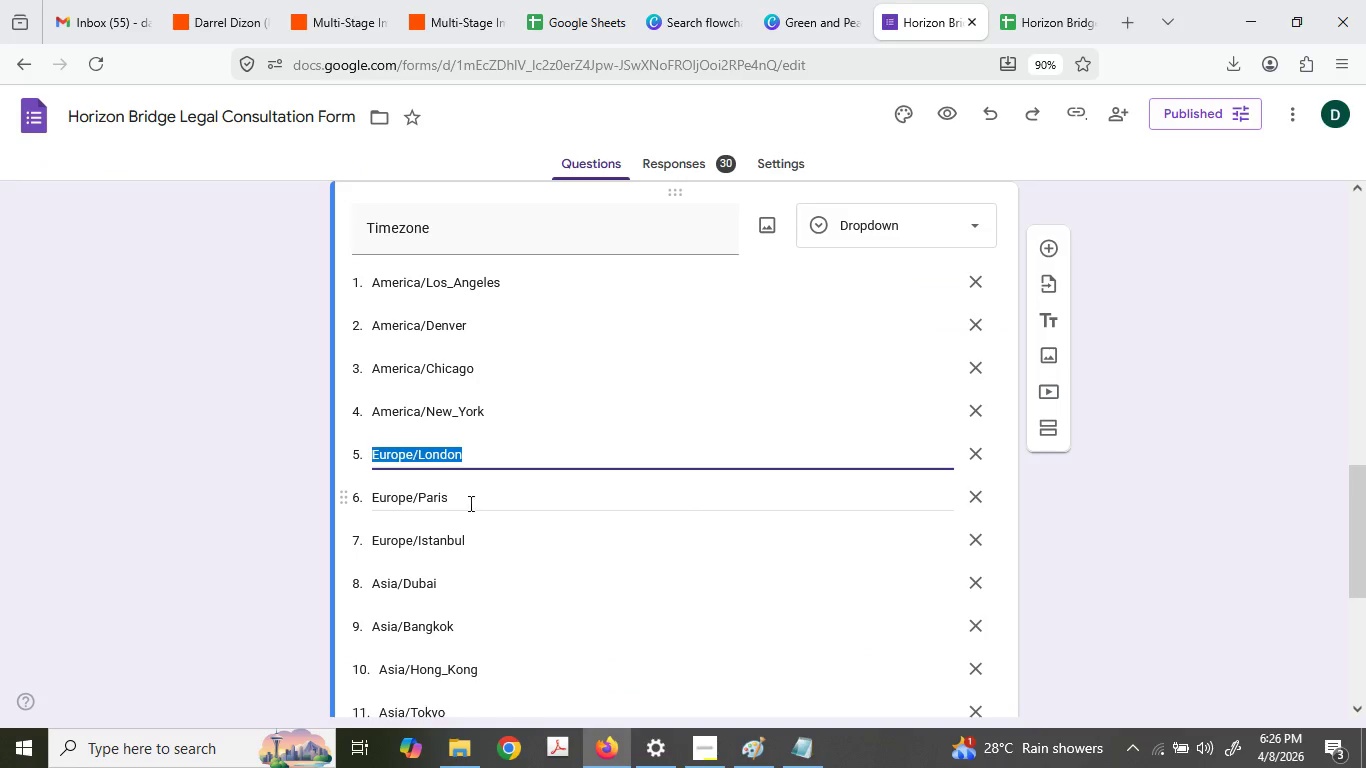 
double_click([461, 499])
 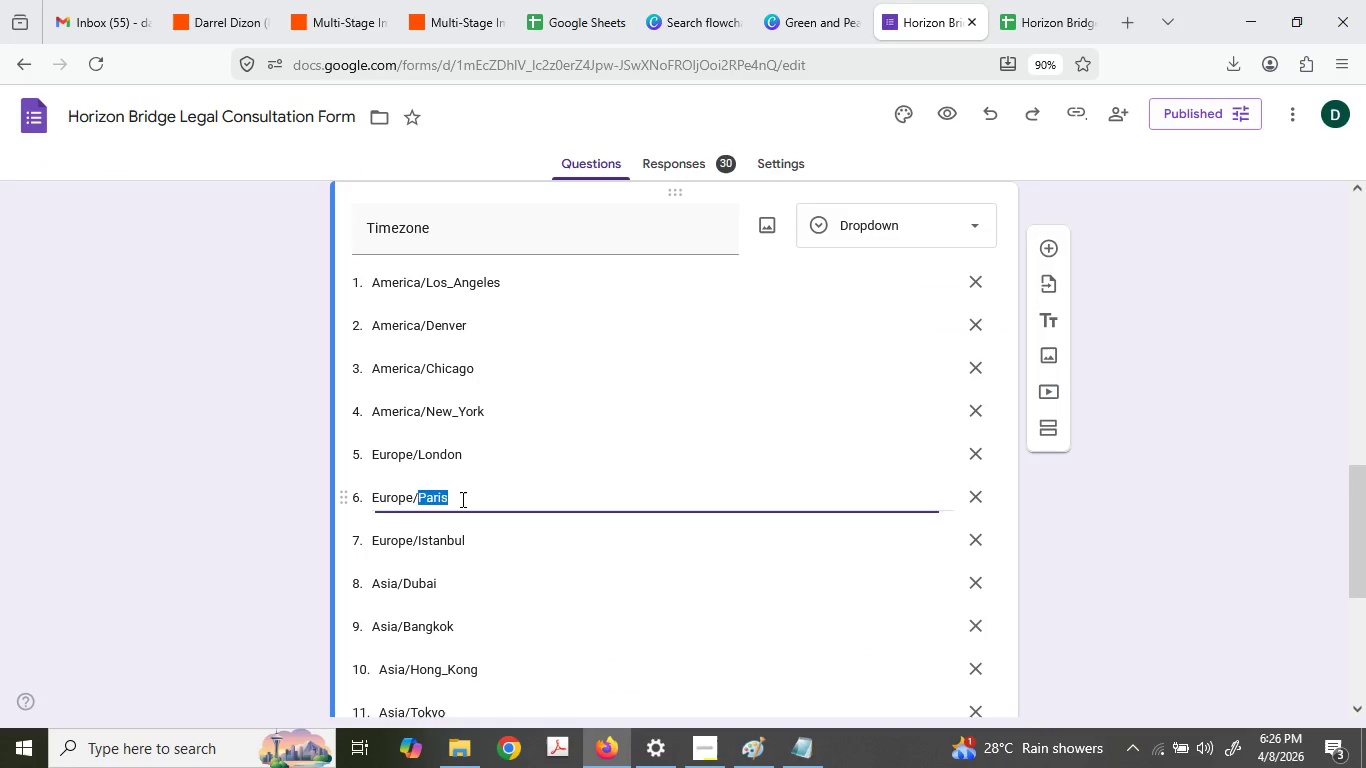 
triple_click([461, 499])
 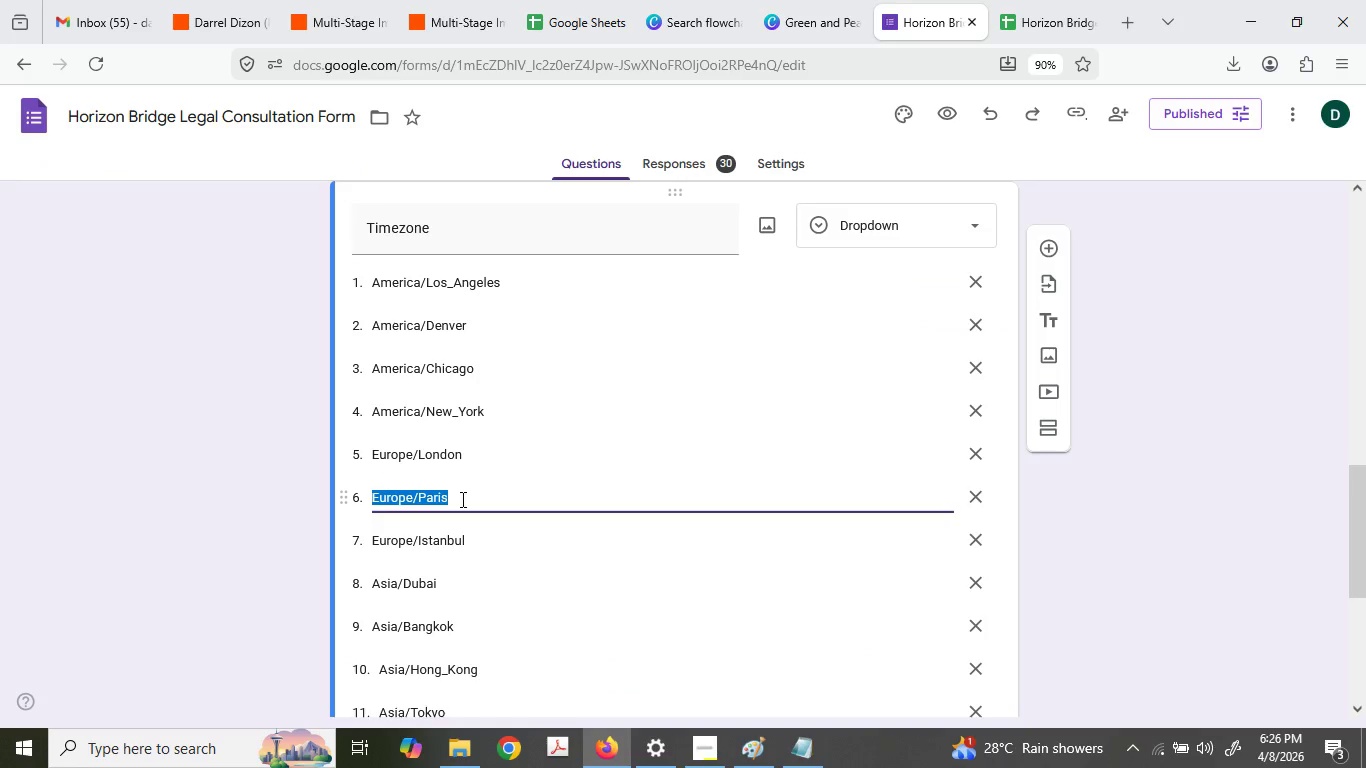 
key(Control+ControlLeft)
 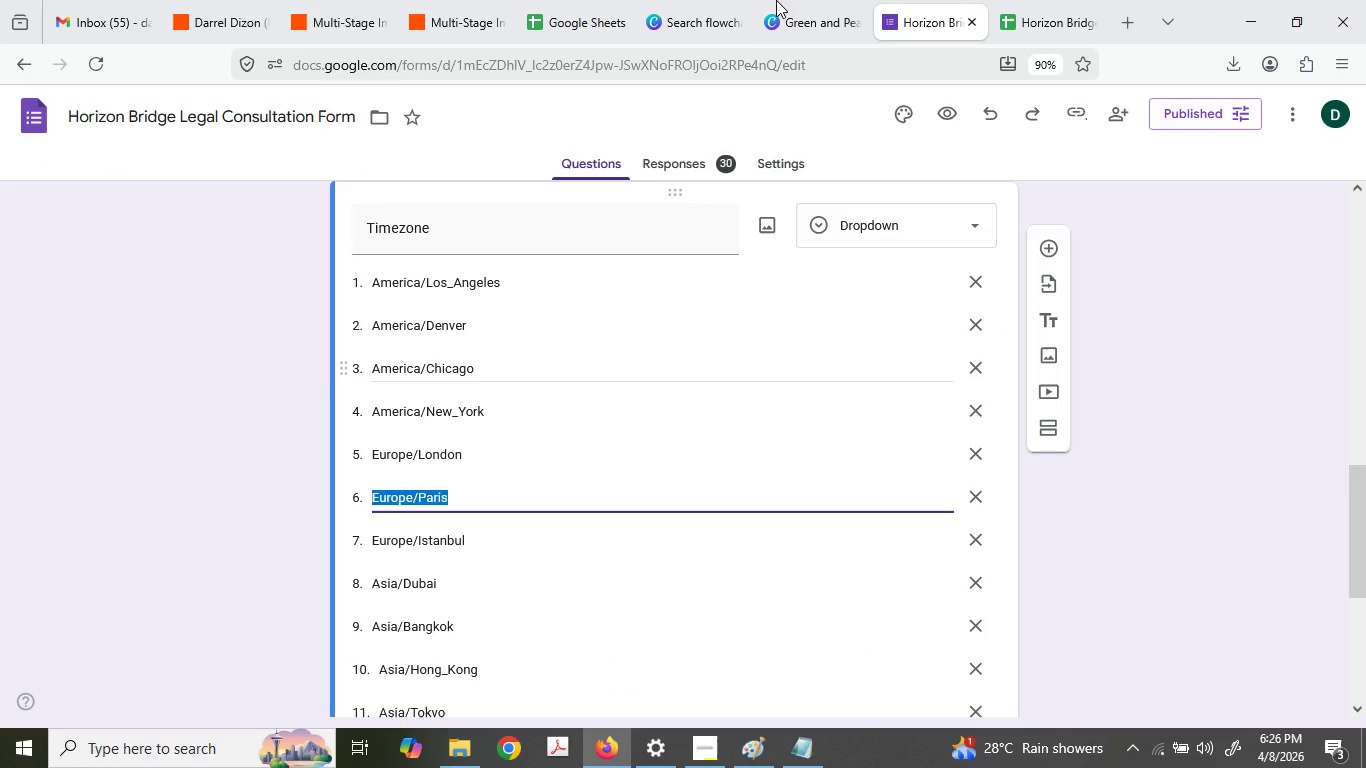 
key(Control+C)
 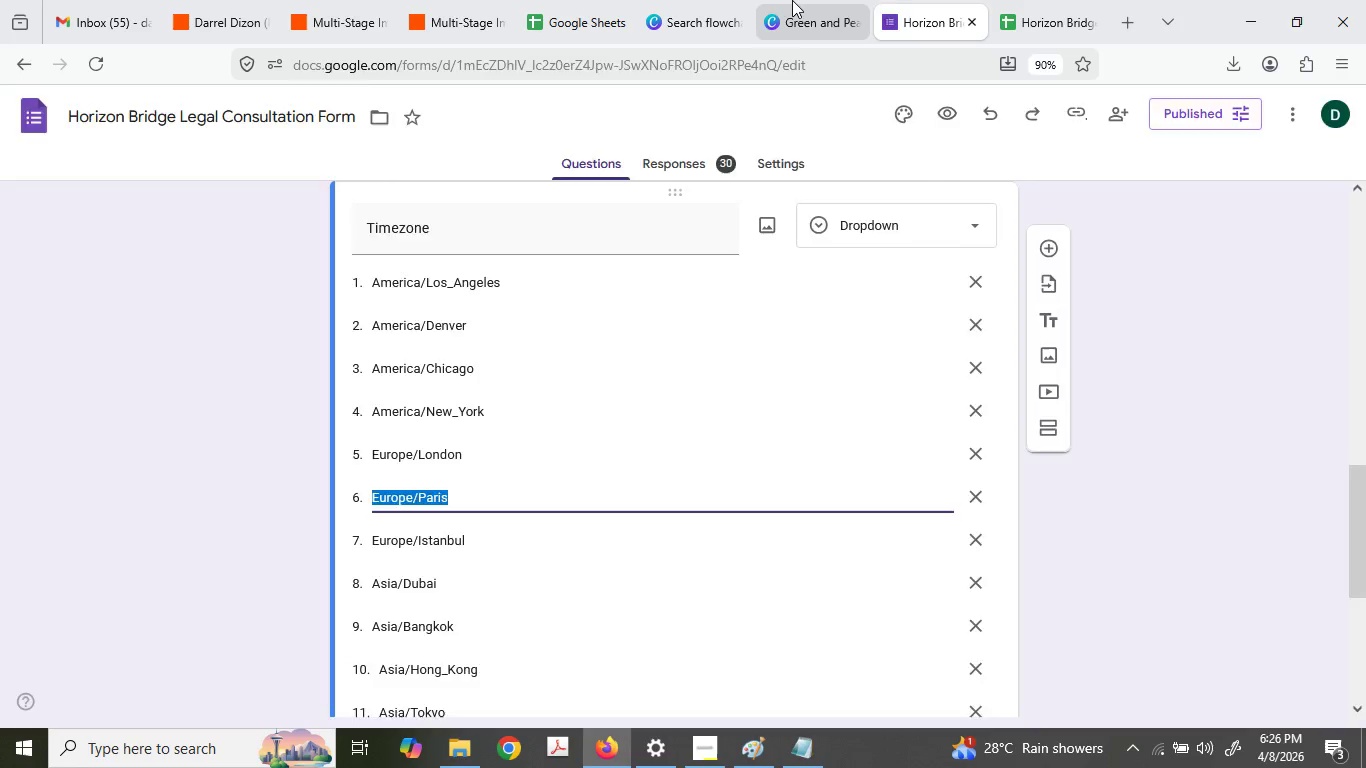 
left_click([792, 0])
 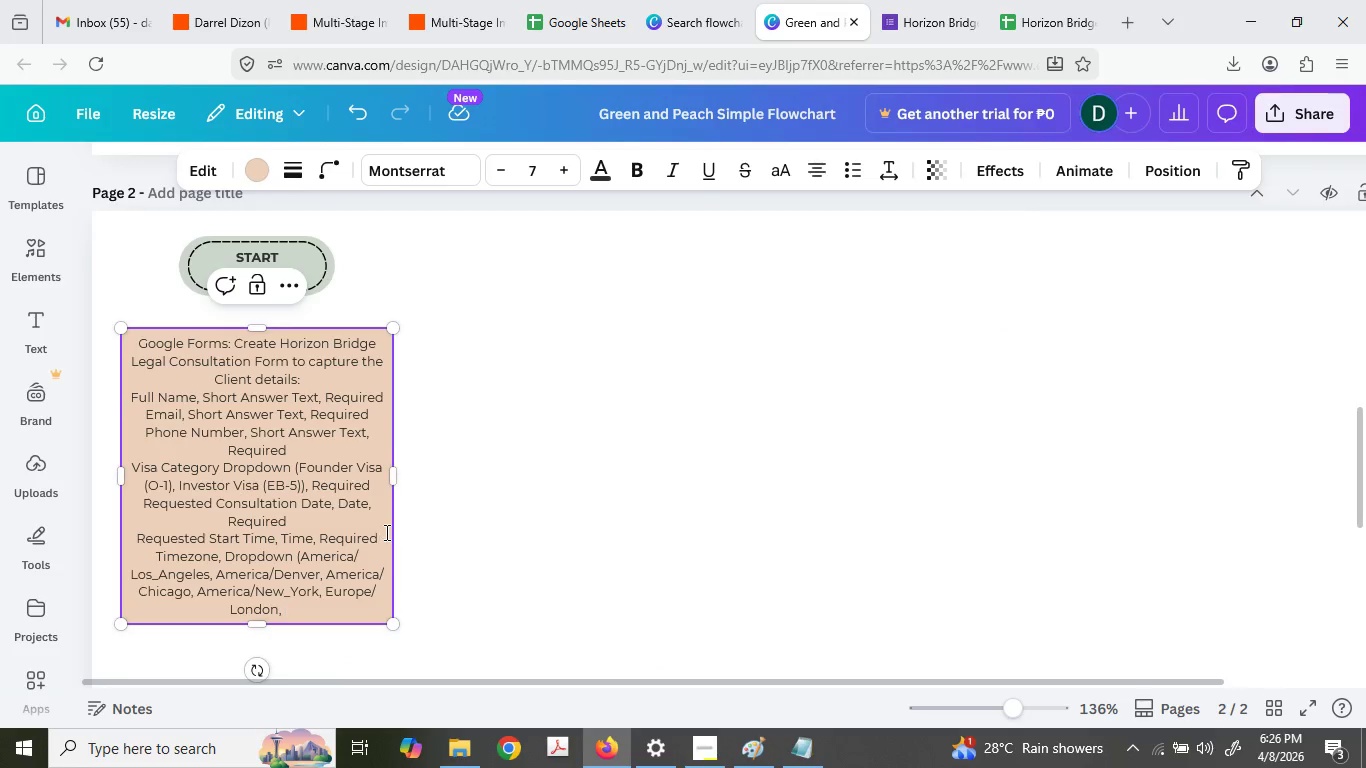 
key(Control+ControlLeft)
 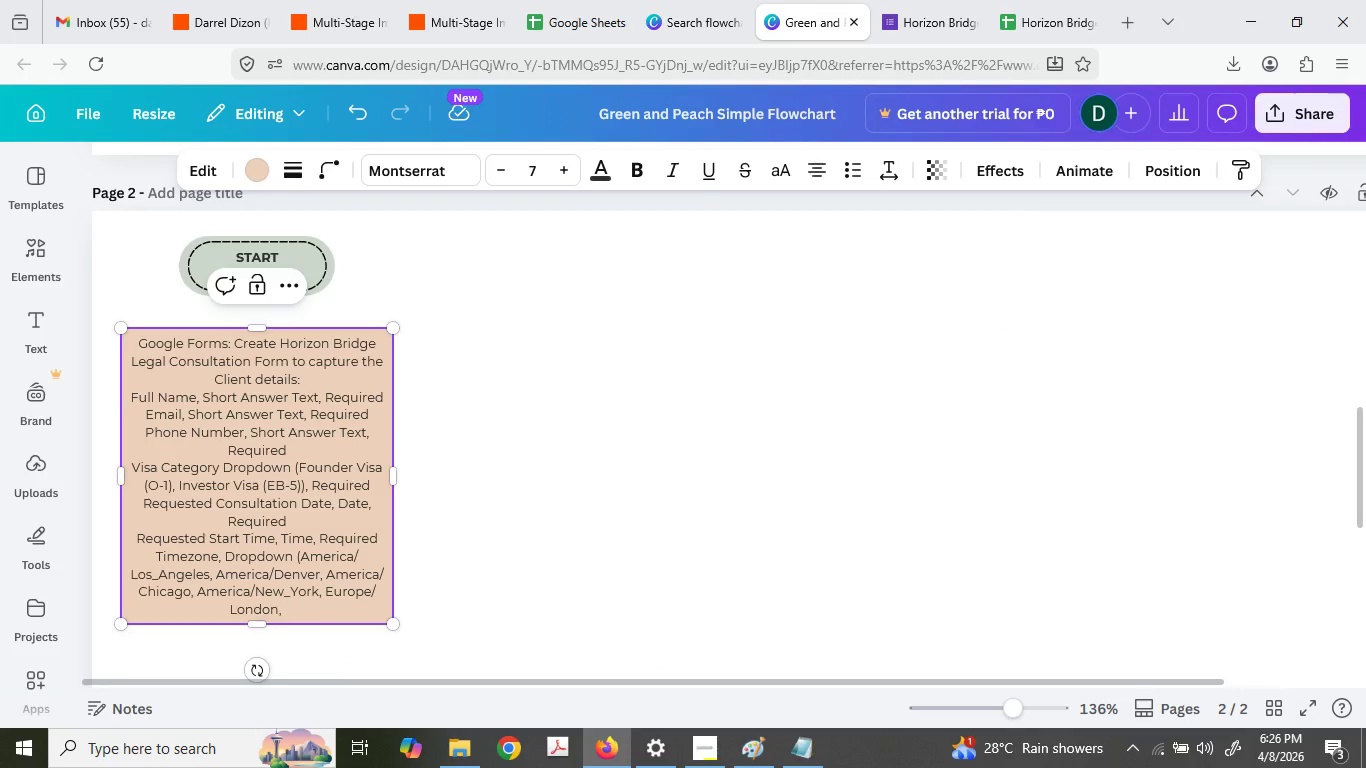 
key(Control+V)
 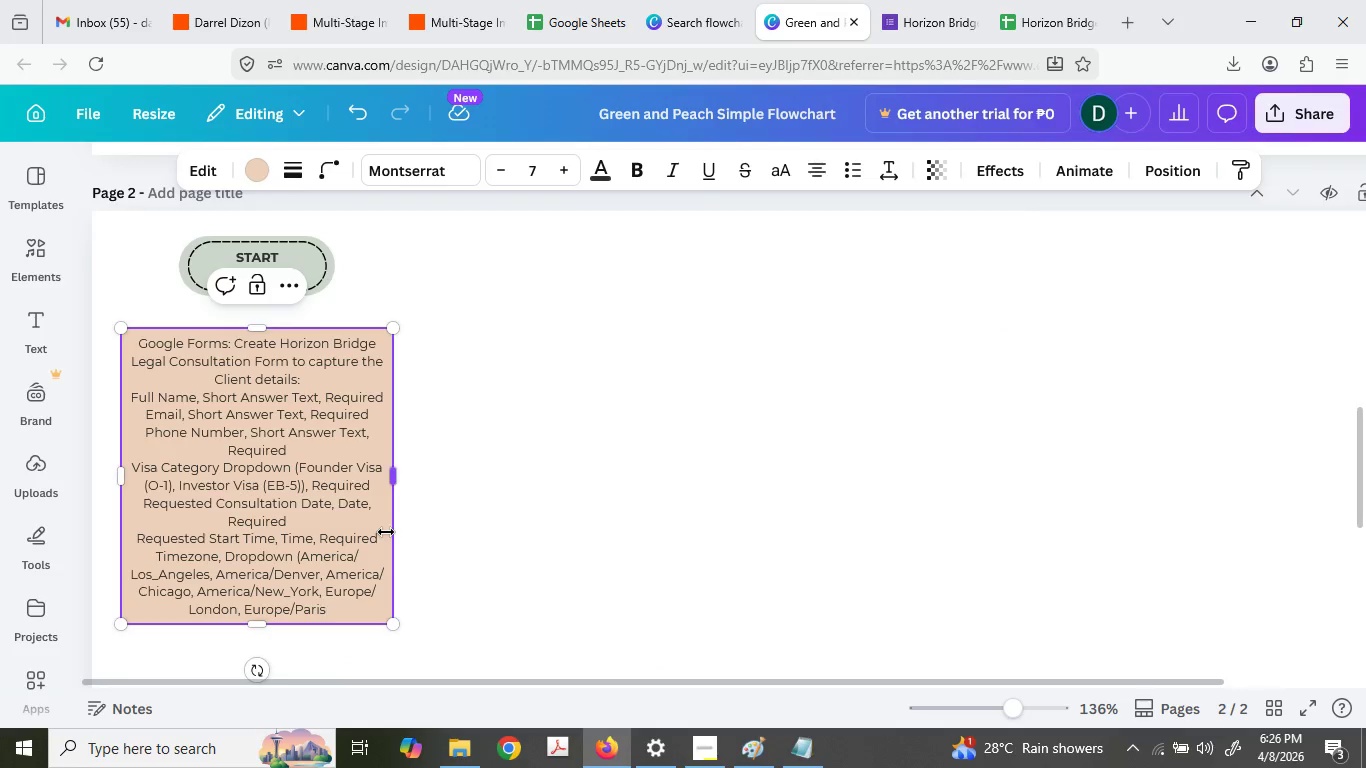 
key(Comma)
 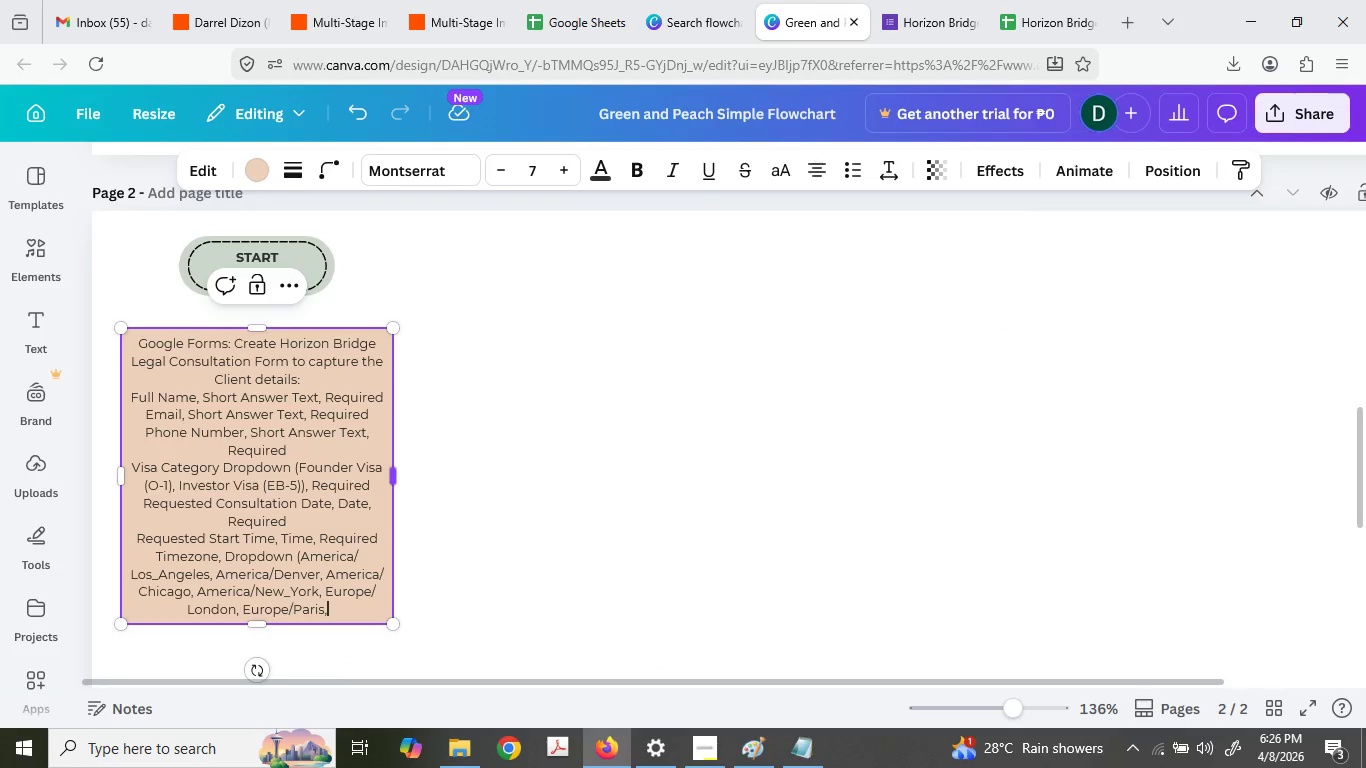 
key(Space)
 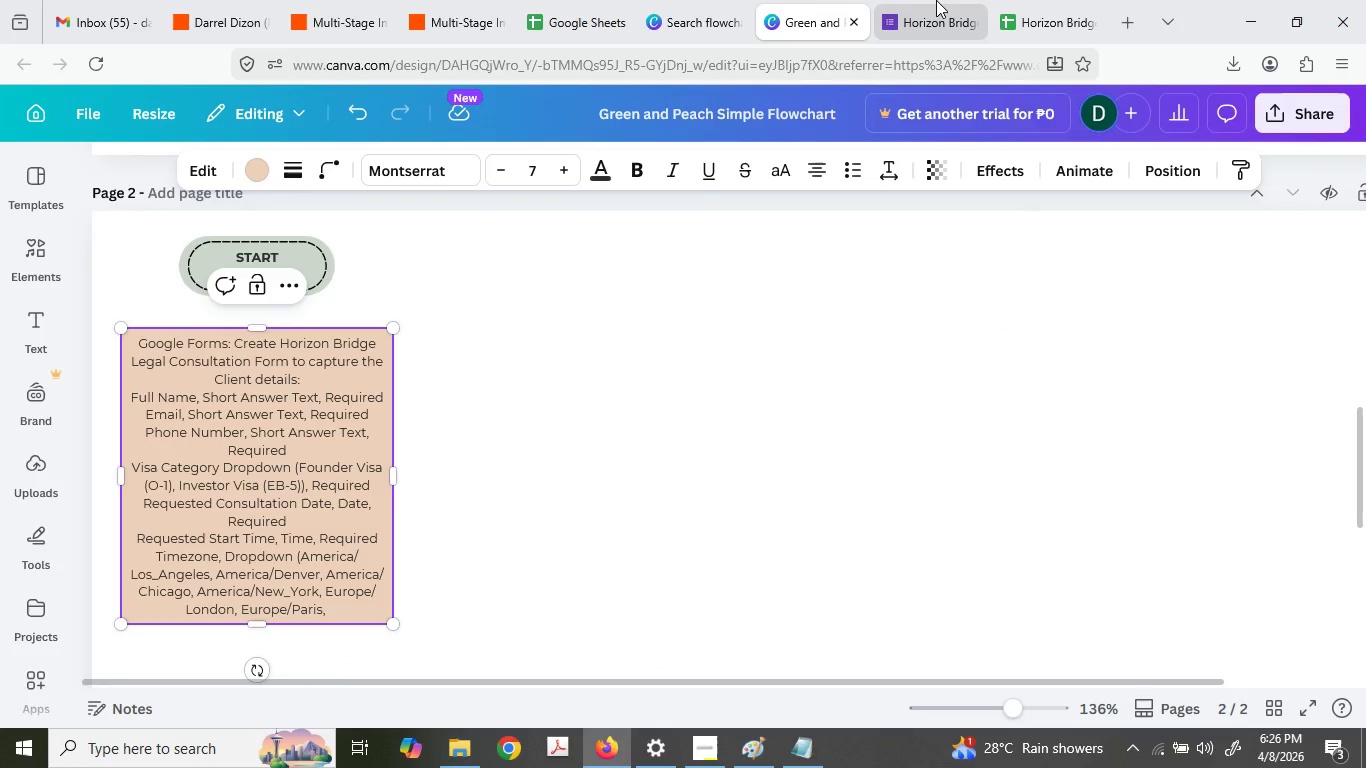 
left_click([936, 0])
 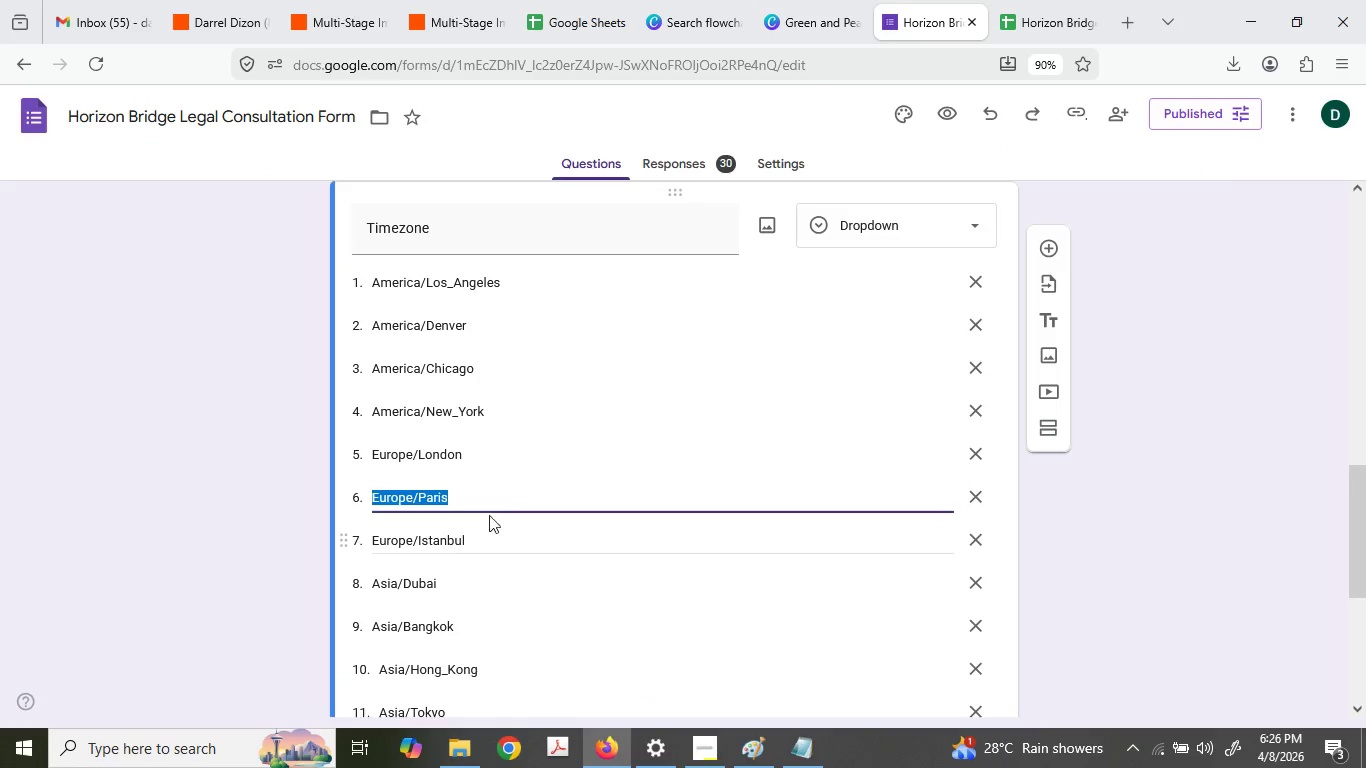 
left_click([456, 417])
 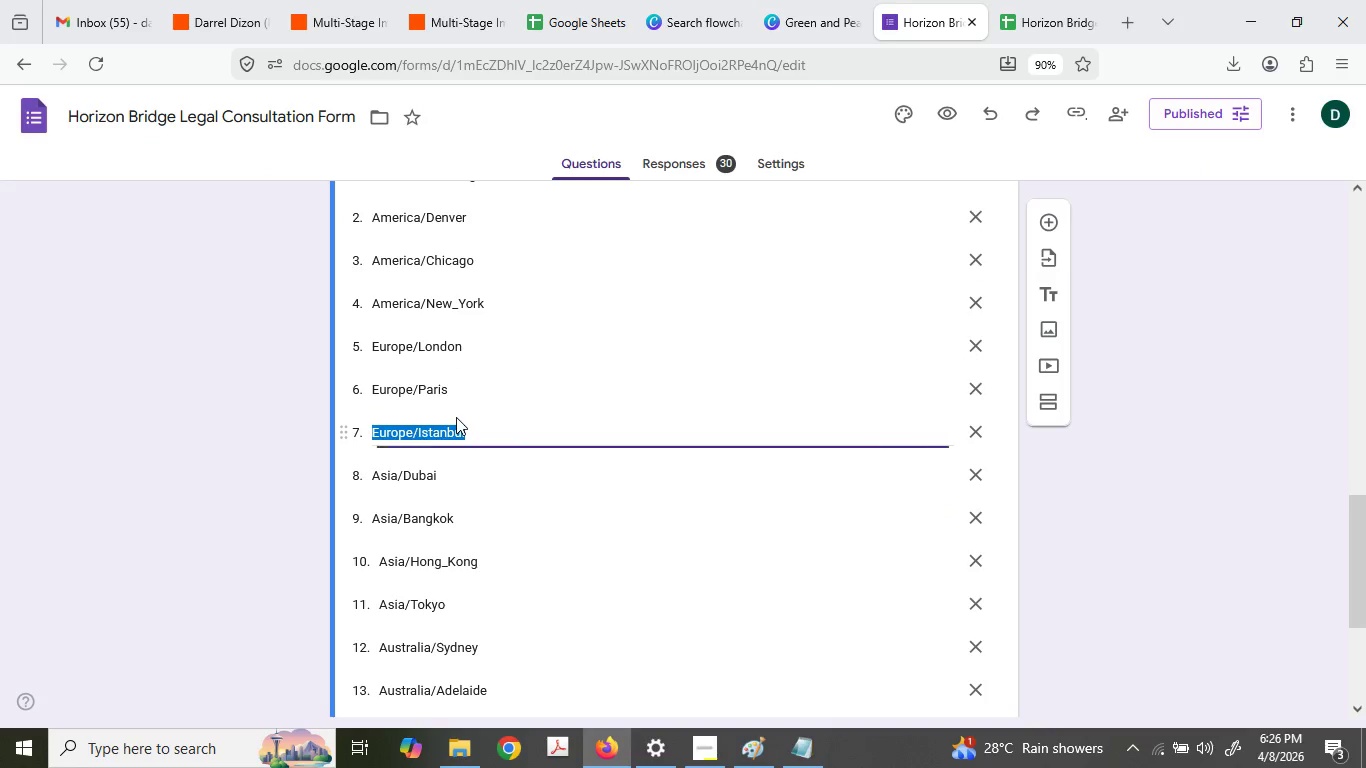 
scroll: coordinate [506, 499], scroll_direction: down, amount: 1.0
 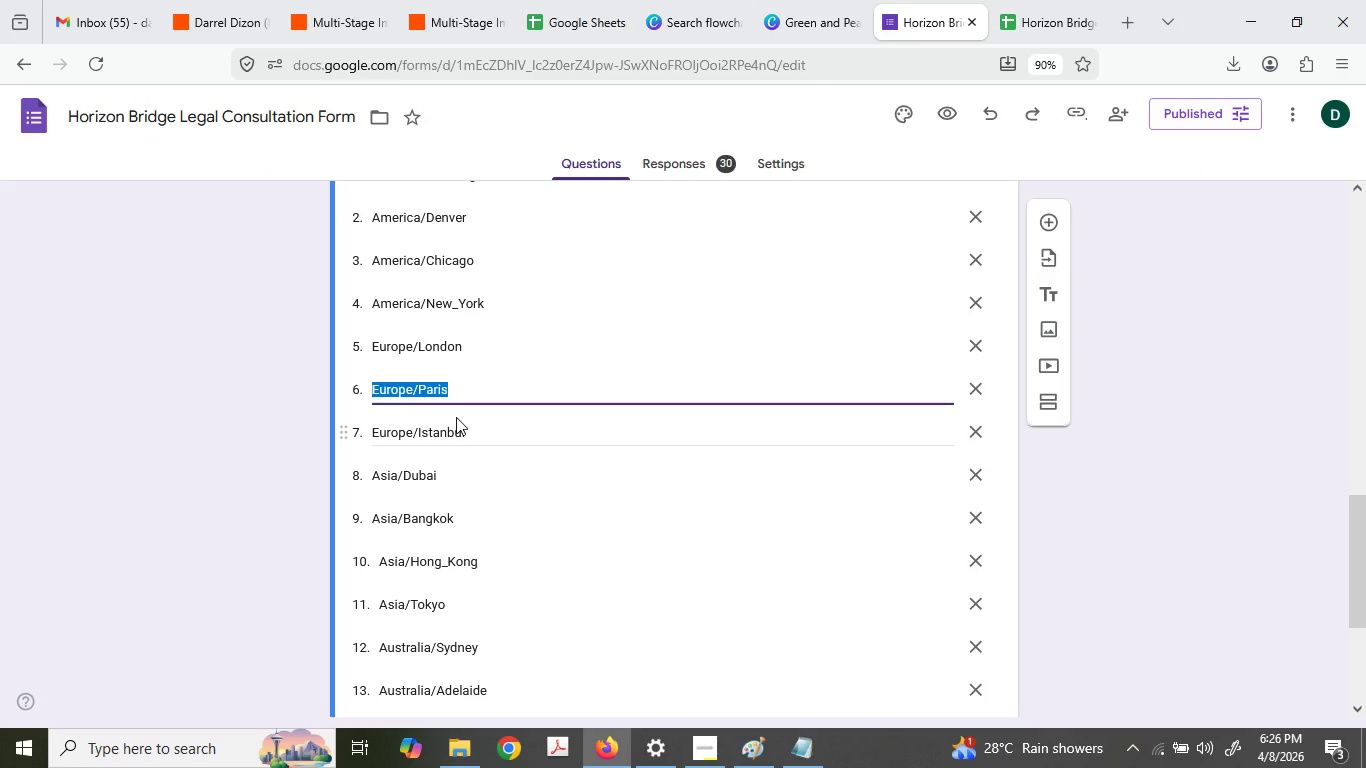 
double_click([456, 417])
 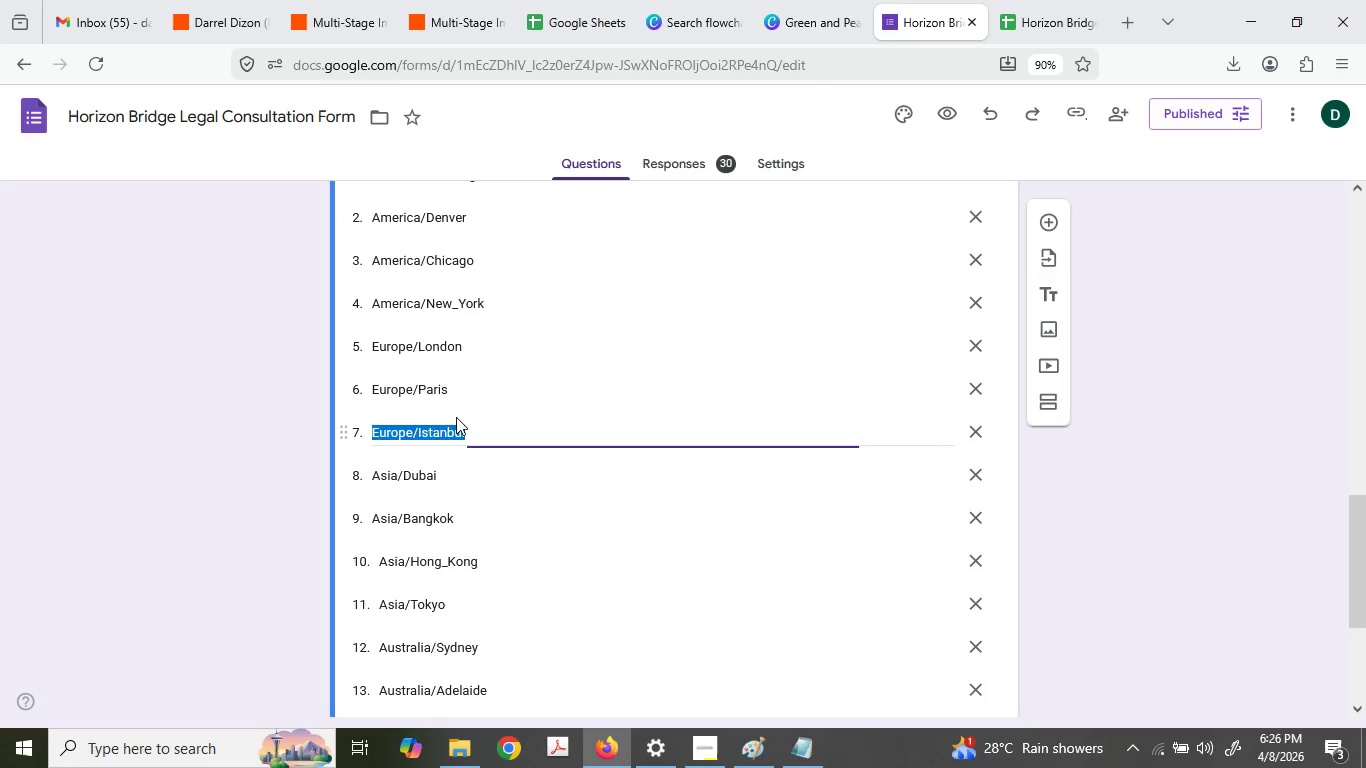 
triple_click([456, 417])
 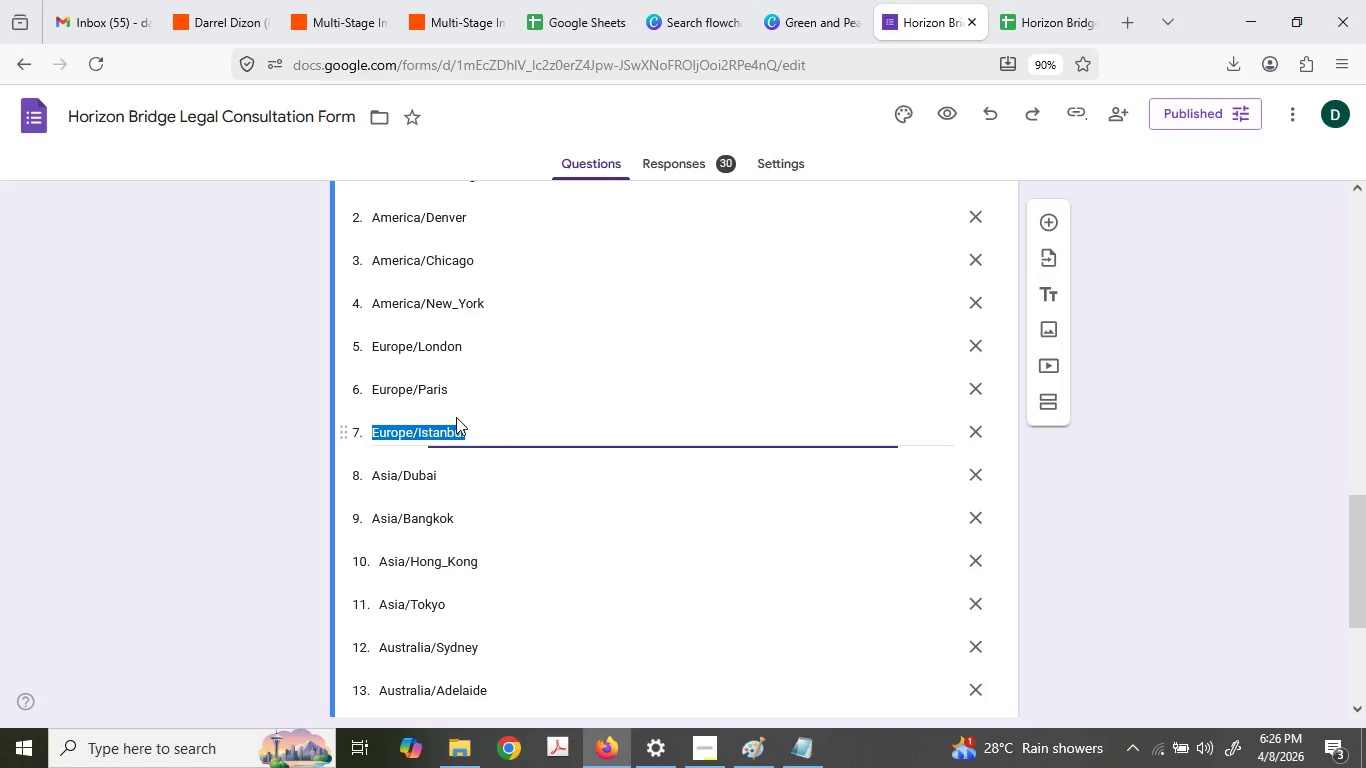 
triple_click([456, 417])
 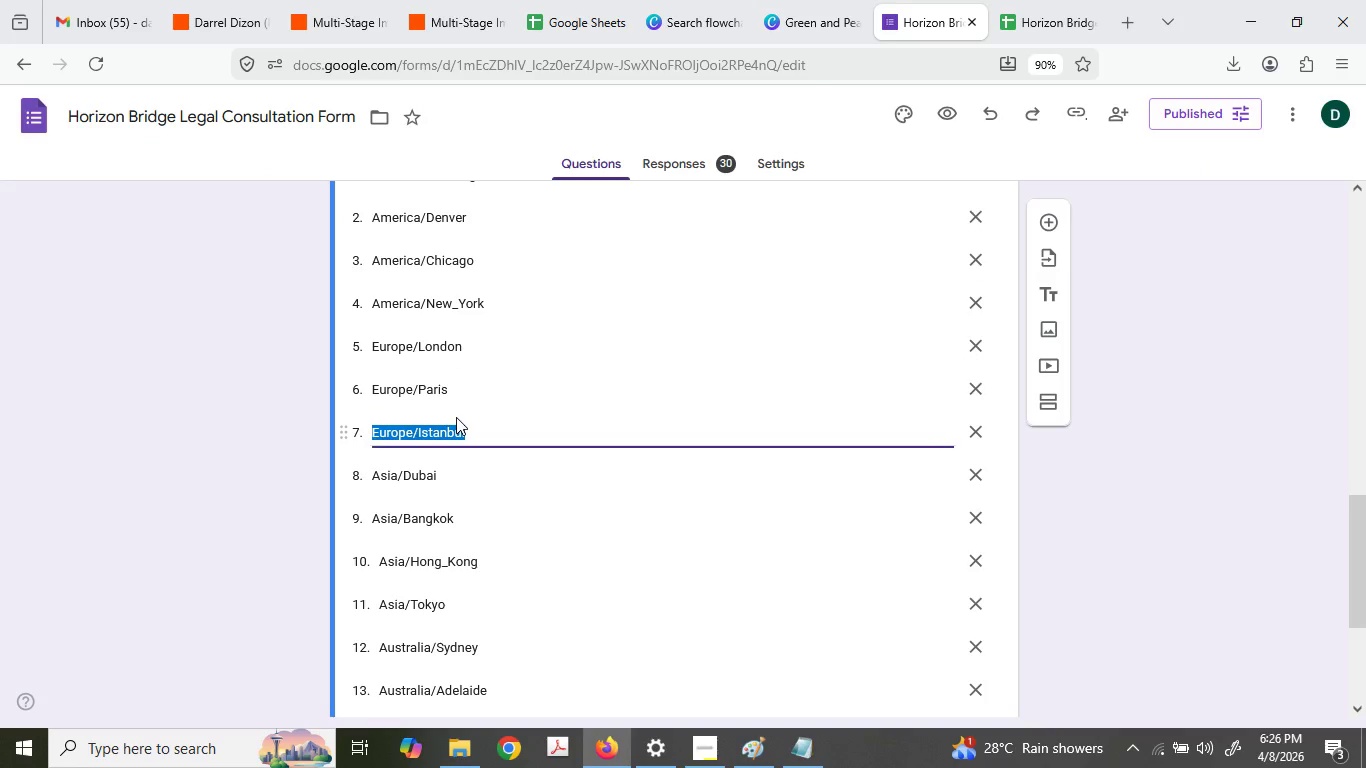 
key(Control+ControlLeft)
 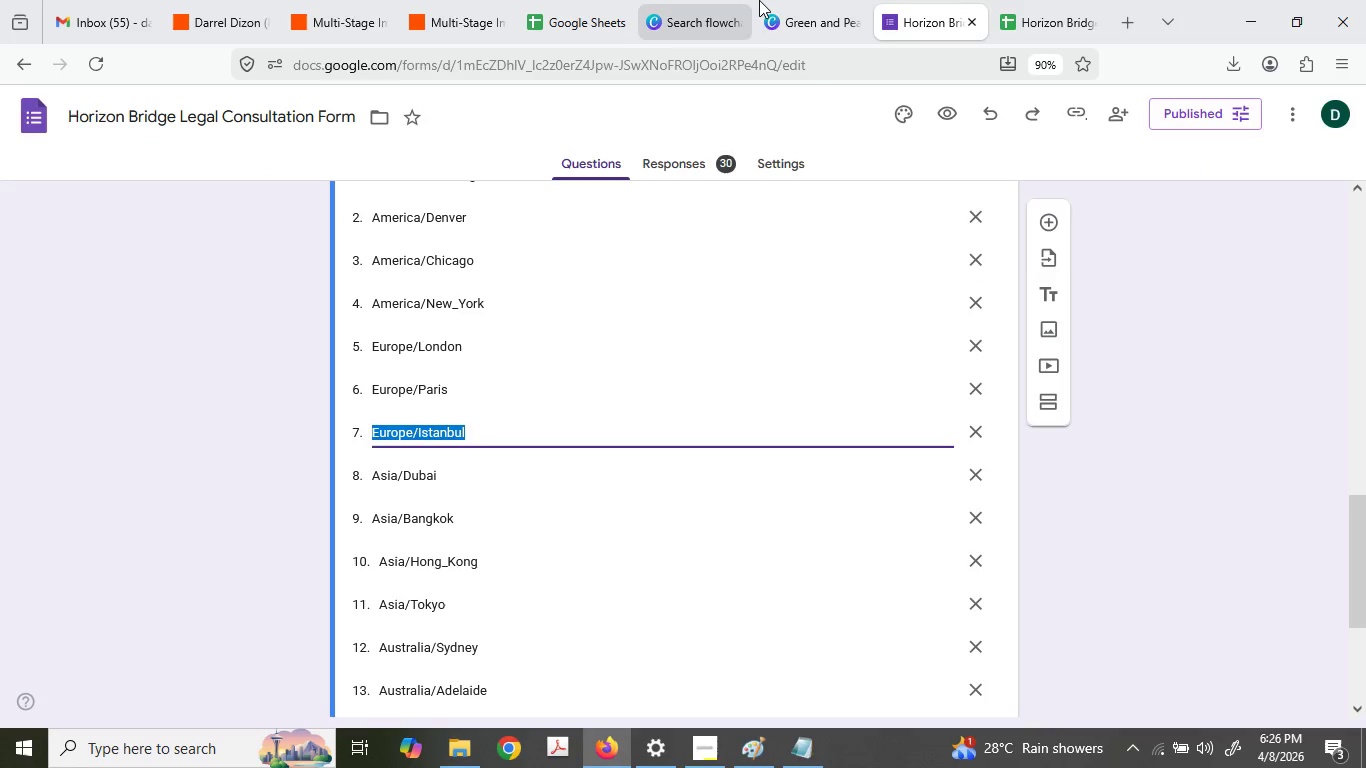 
key(Control+C)
 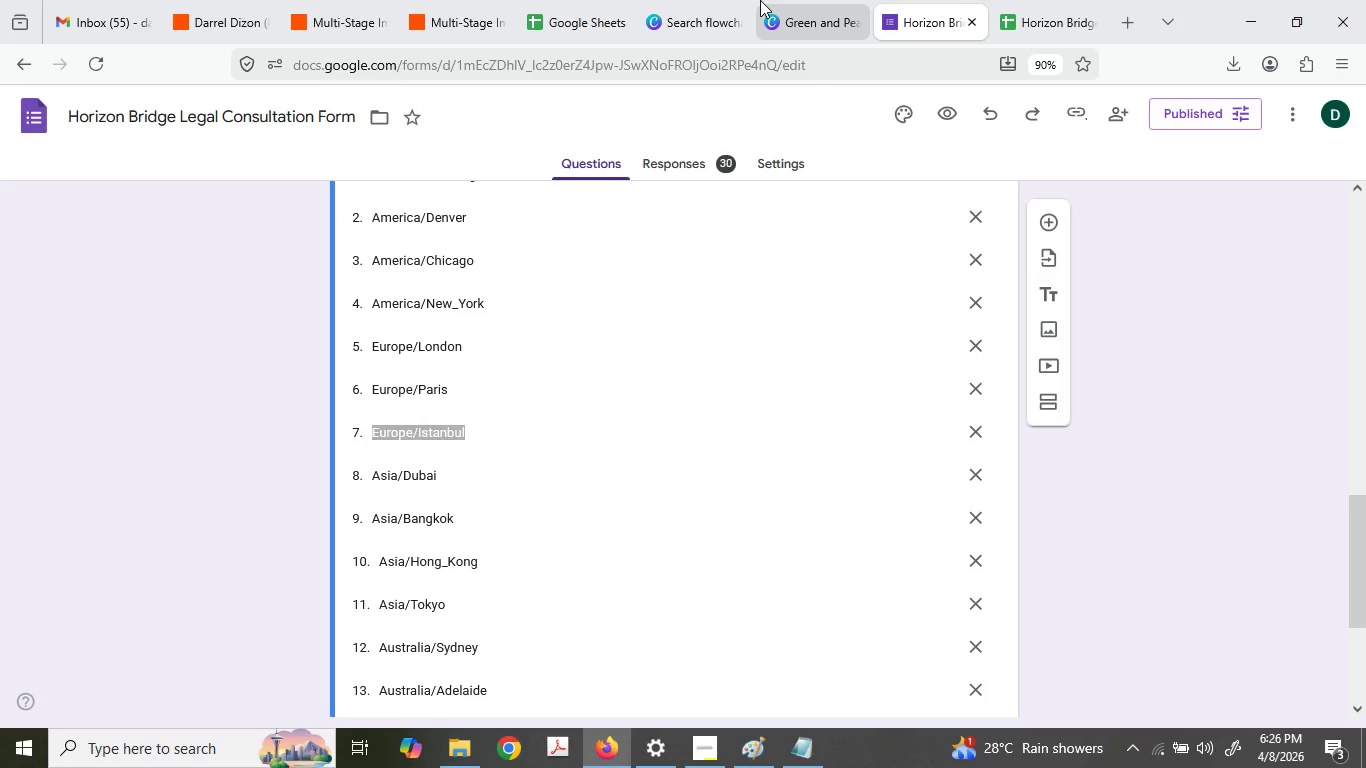 
left_click([760, 0])
 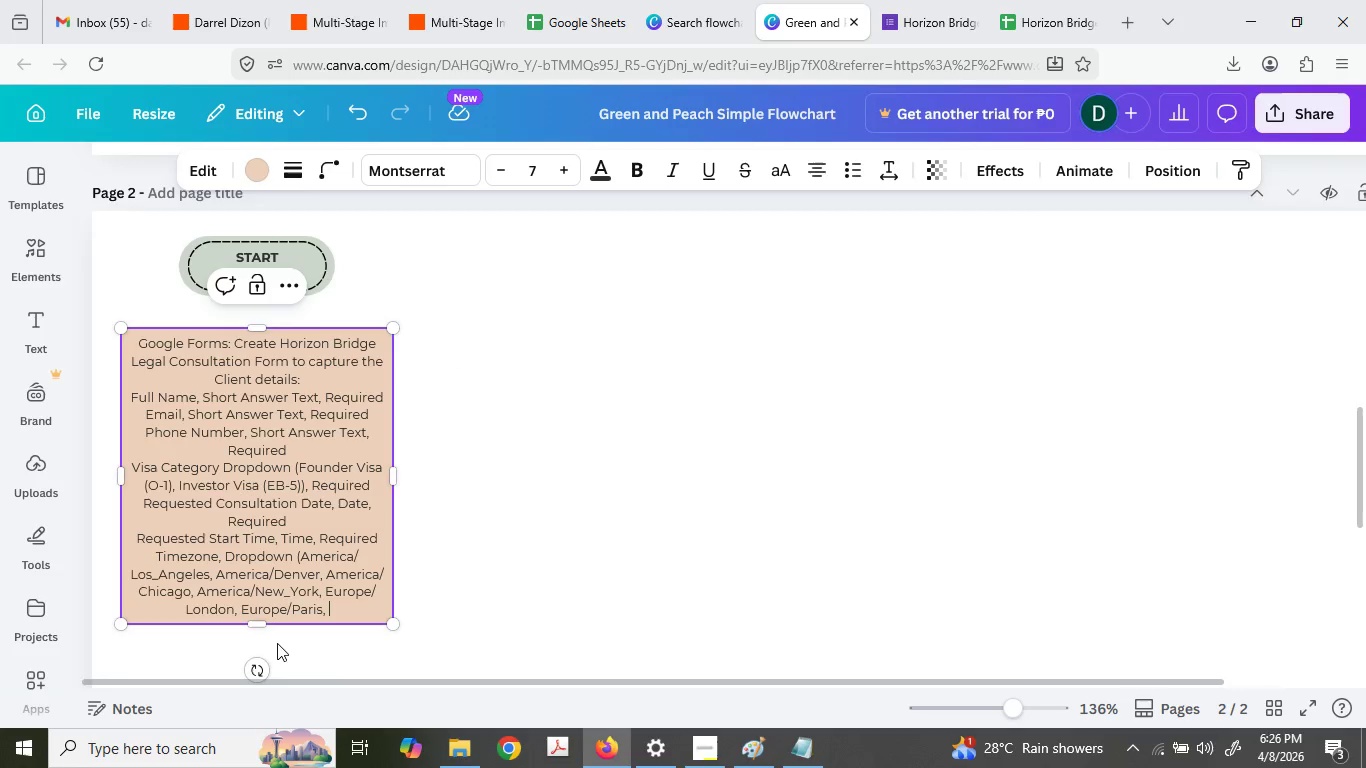 
key(Control+ControlLeft)
 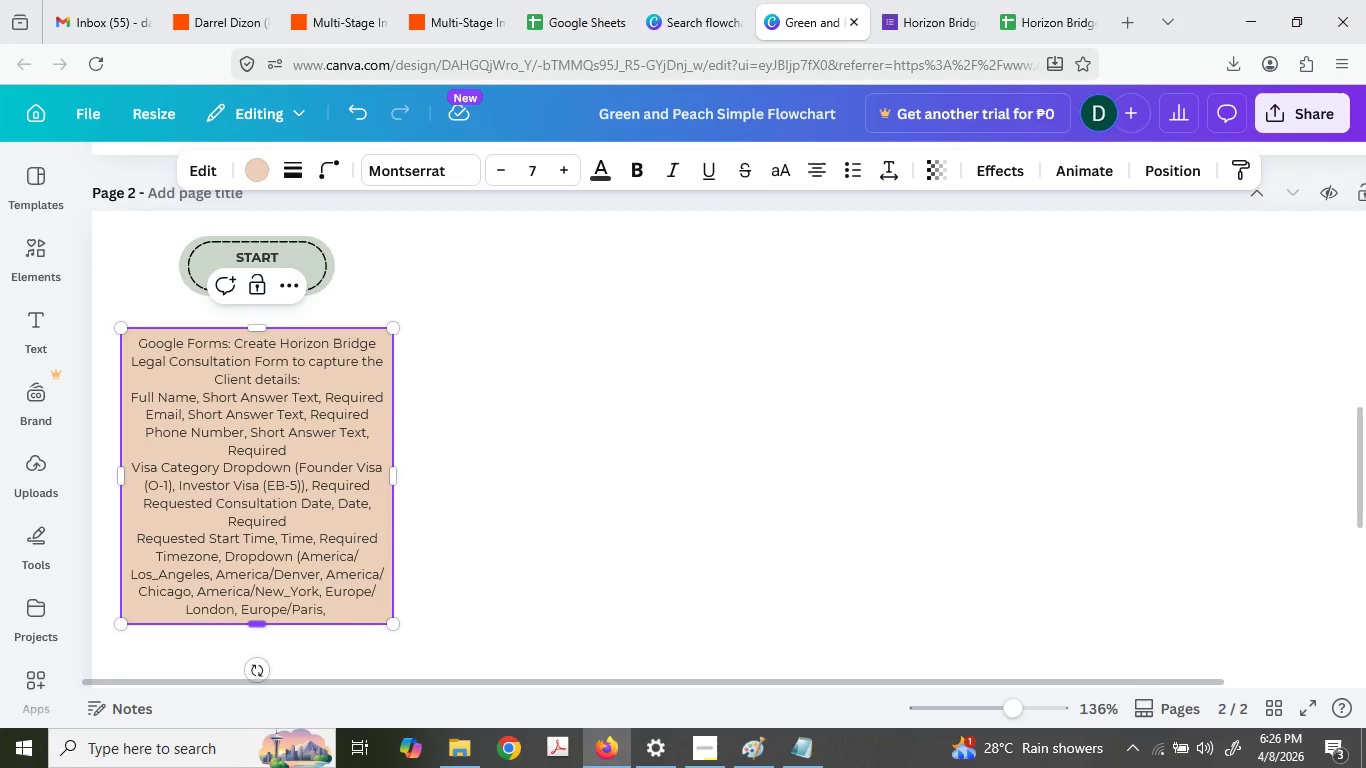 
key(Control+V)
 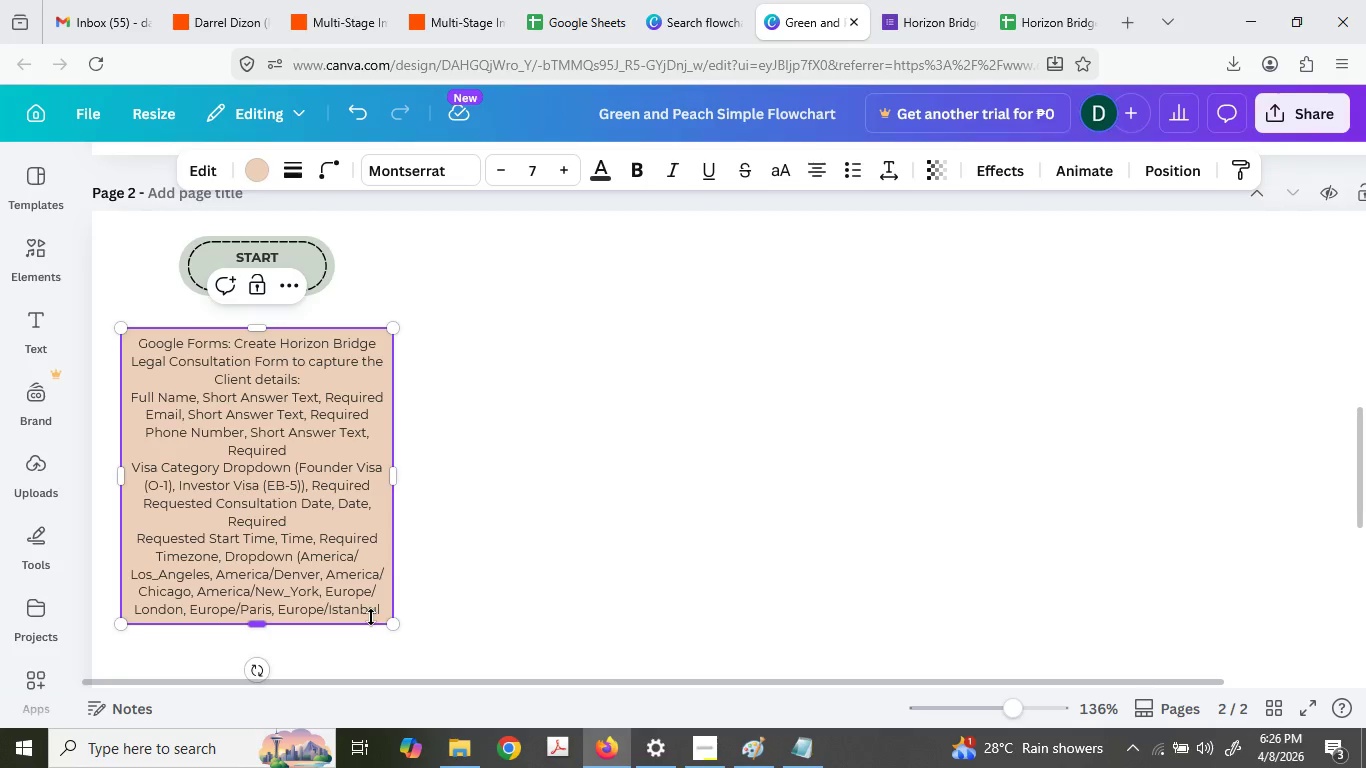 
key(Comma)
 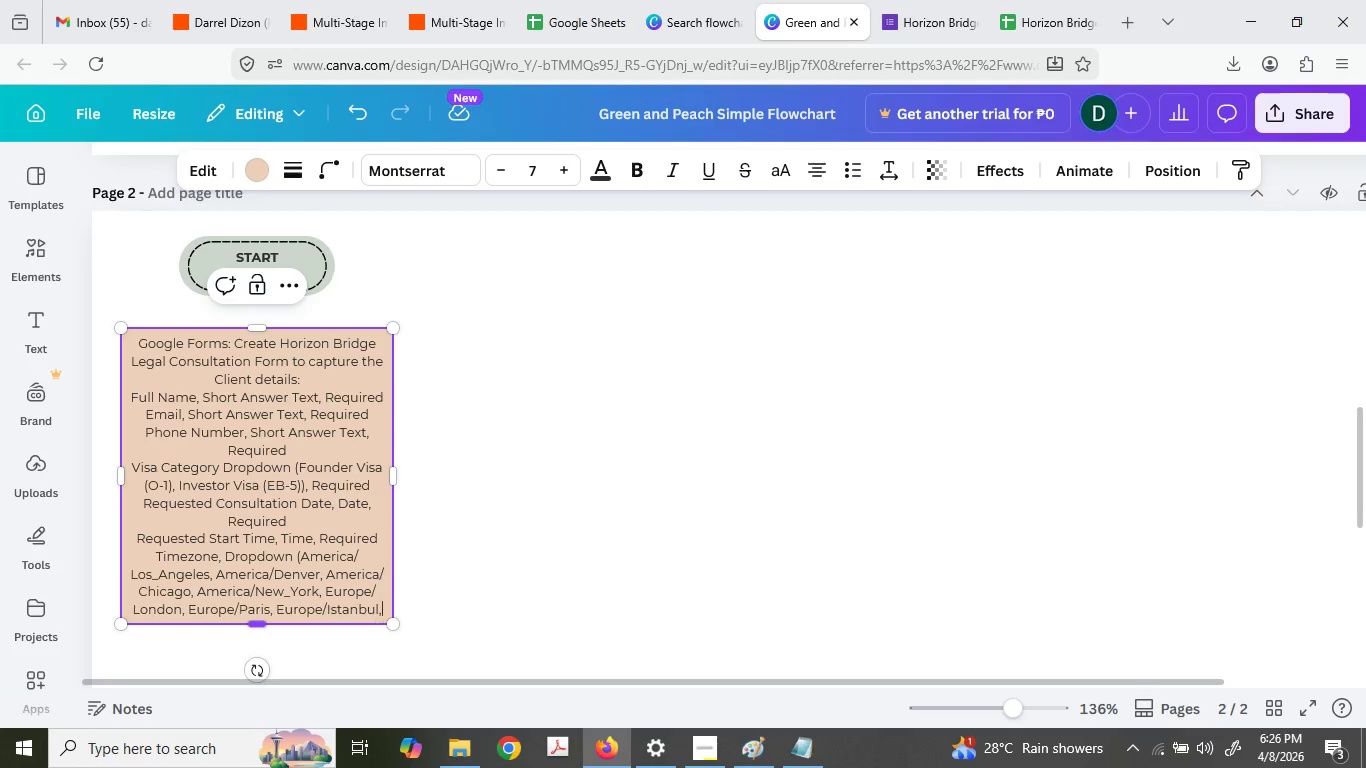 
key(Space)
 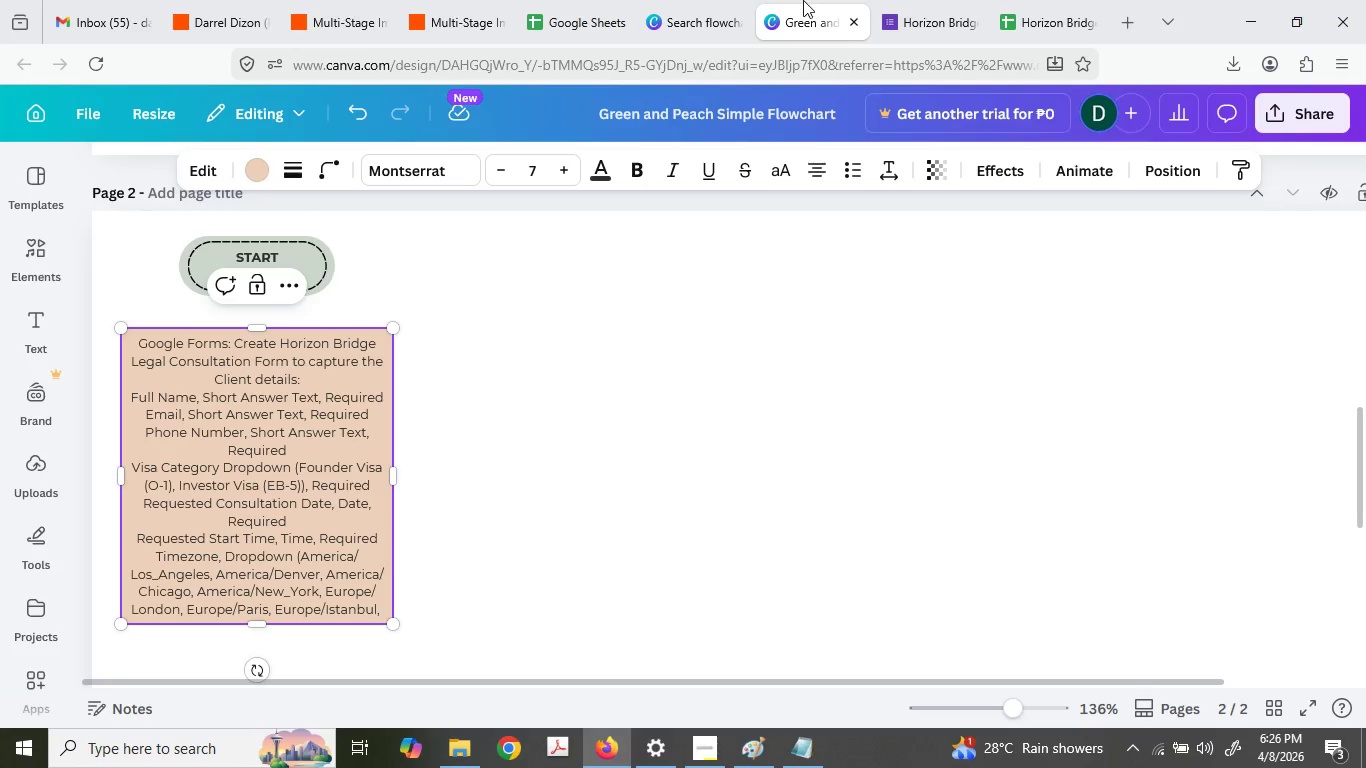 
left_click([694, 0])
 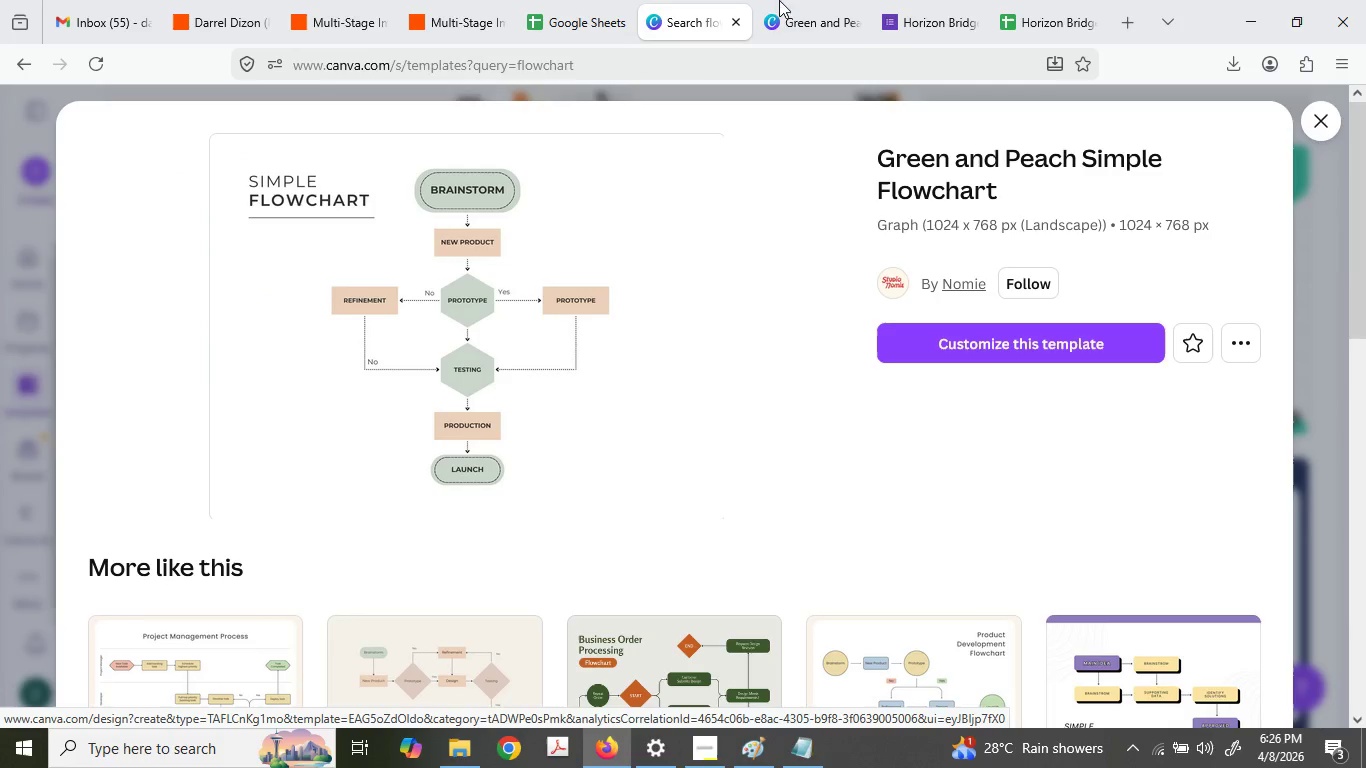 
left_click([878, 0])
 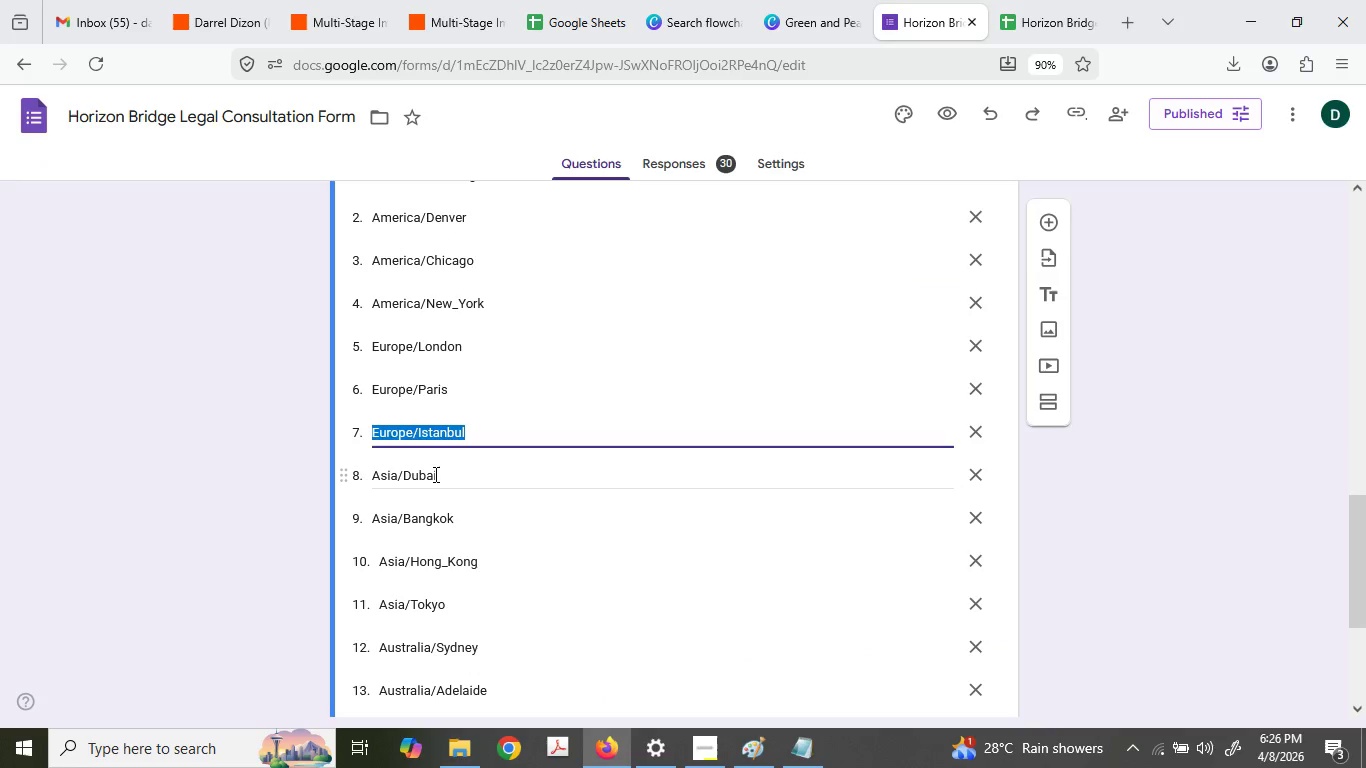 
double_click([434, 474])
 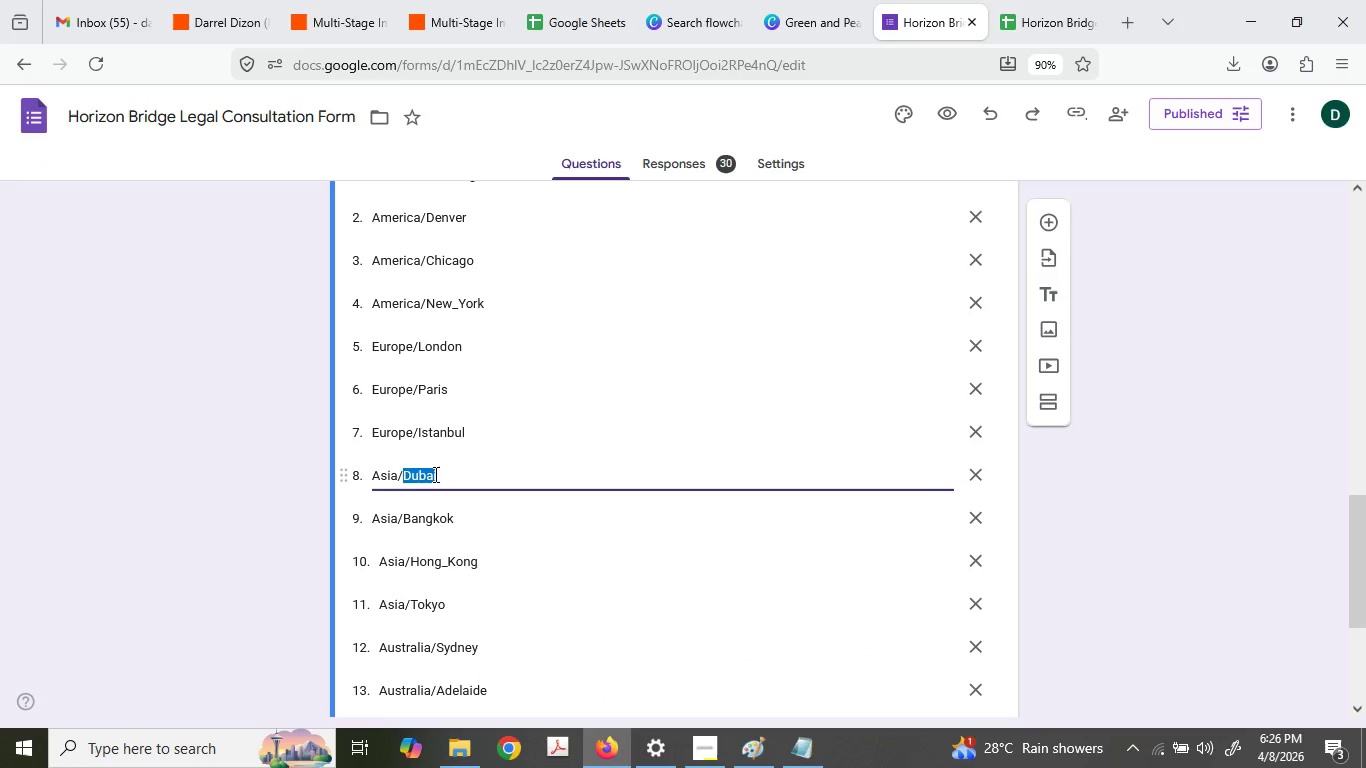 
triple_click([434, 474])
 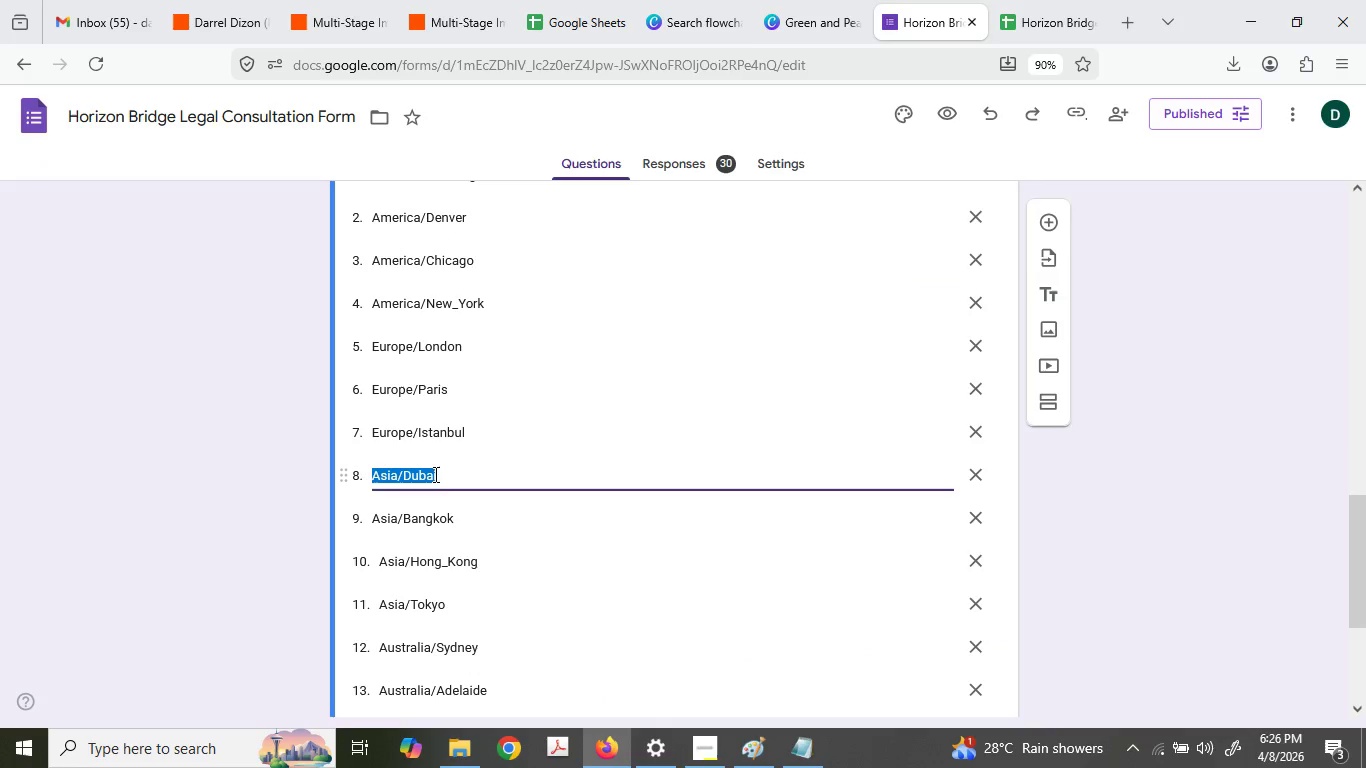 
key(Control+ControlLeft)
 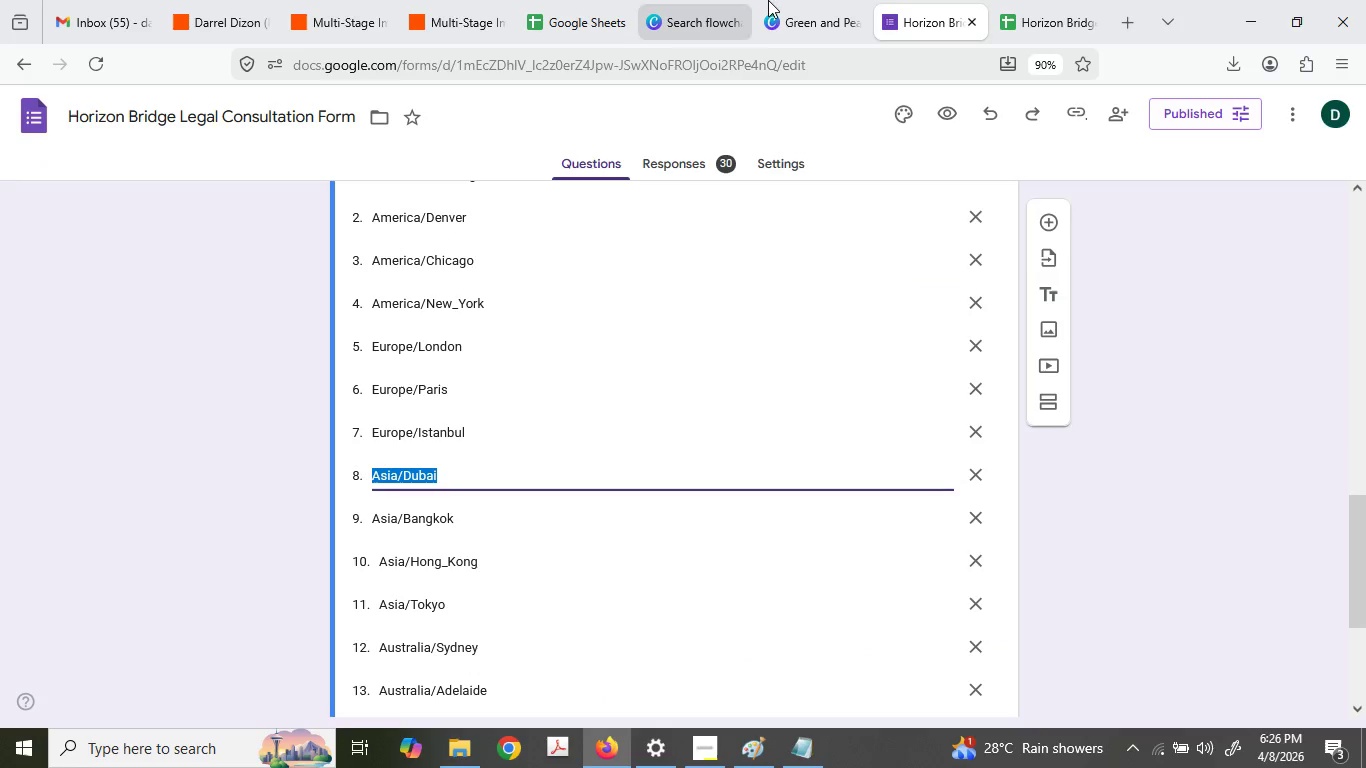 
key(Control+C)
 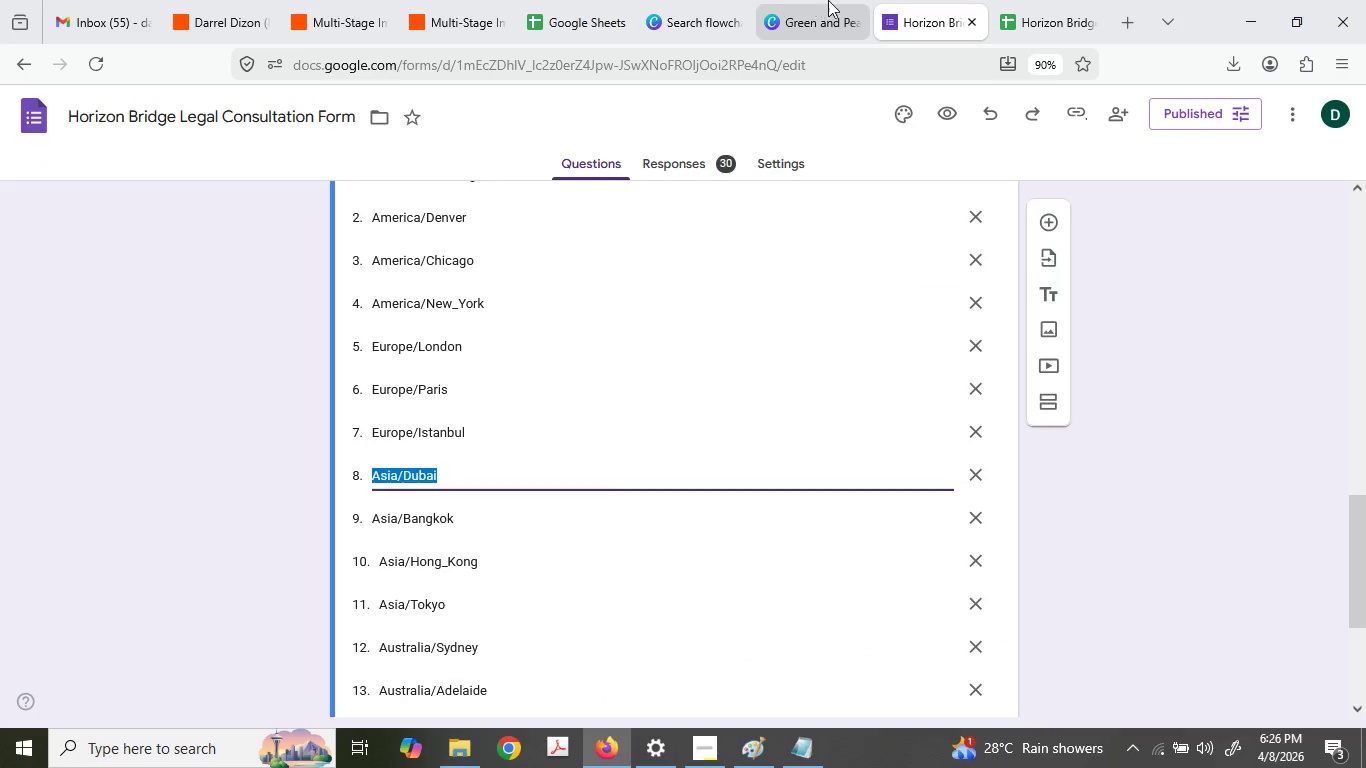 
left_click([828, 0])
 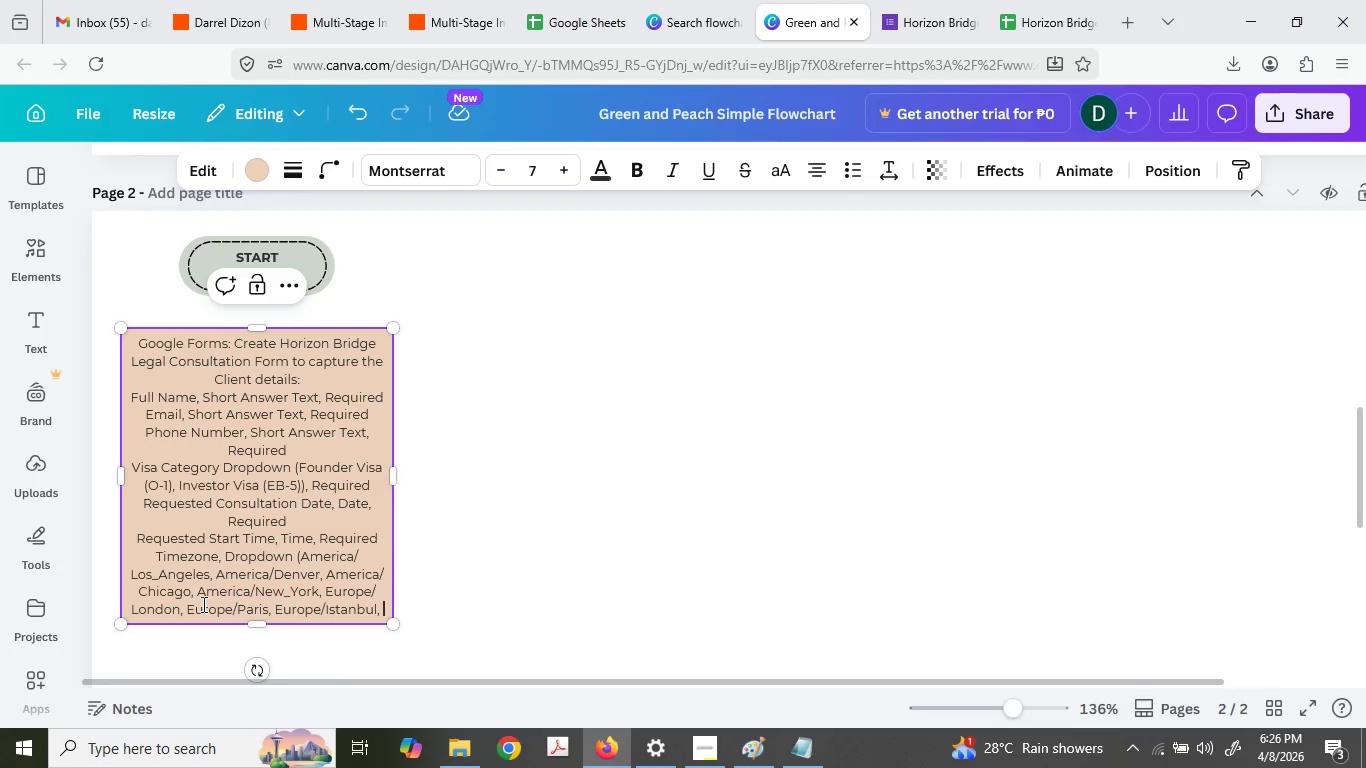 
key(Control+ControlLeft)
 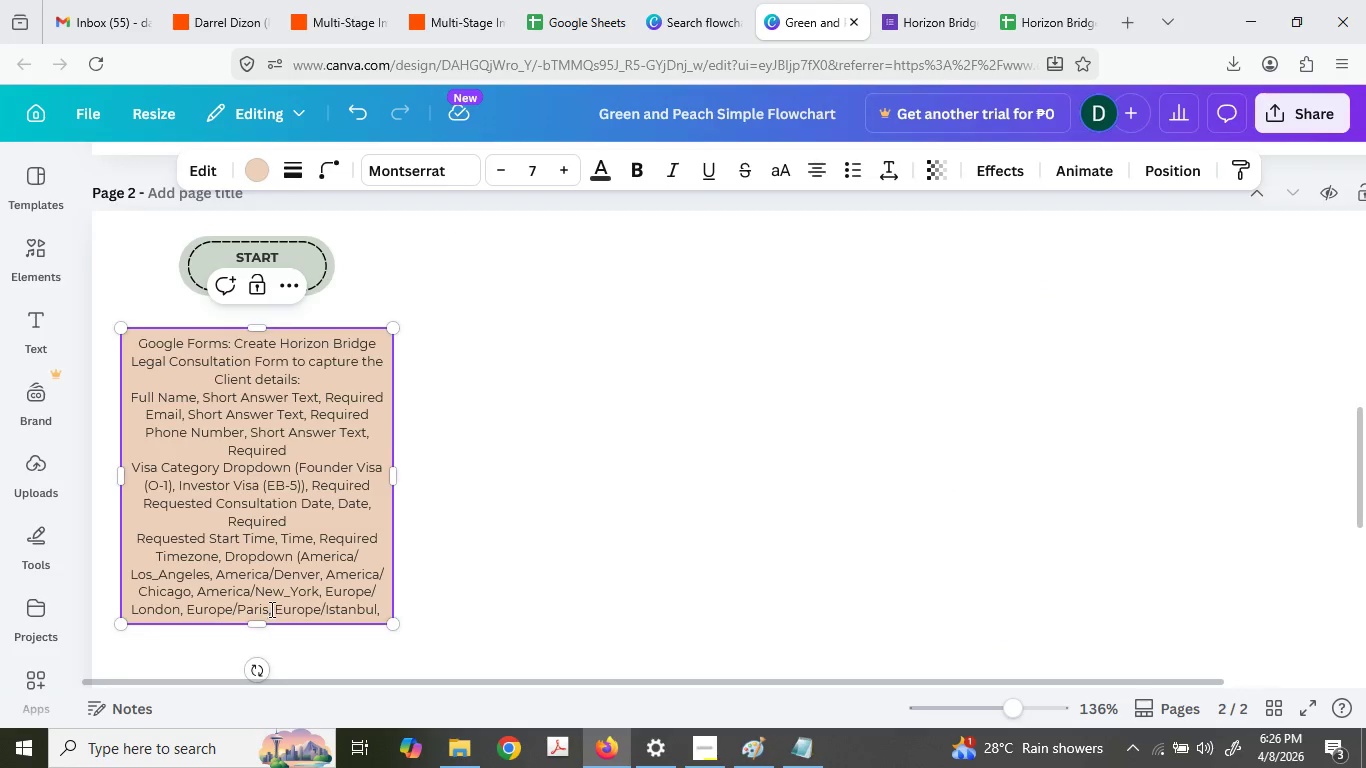 
key(Control+V)
 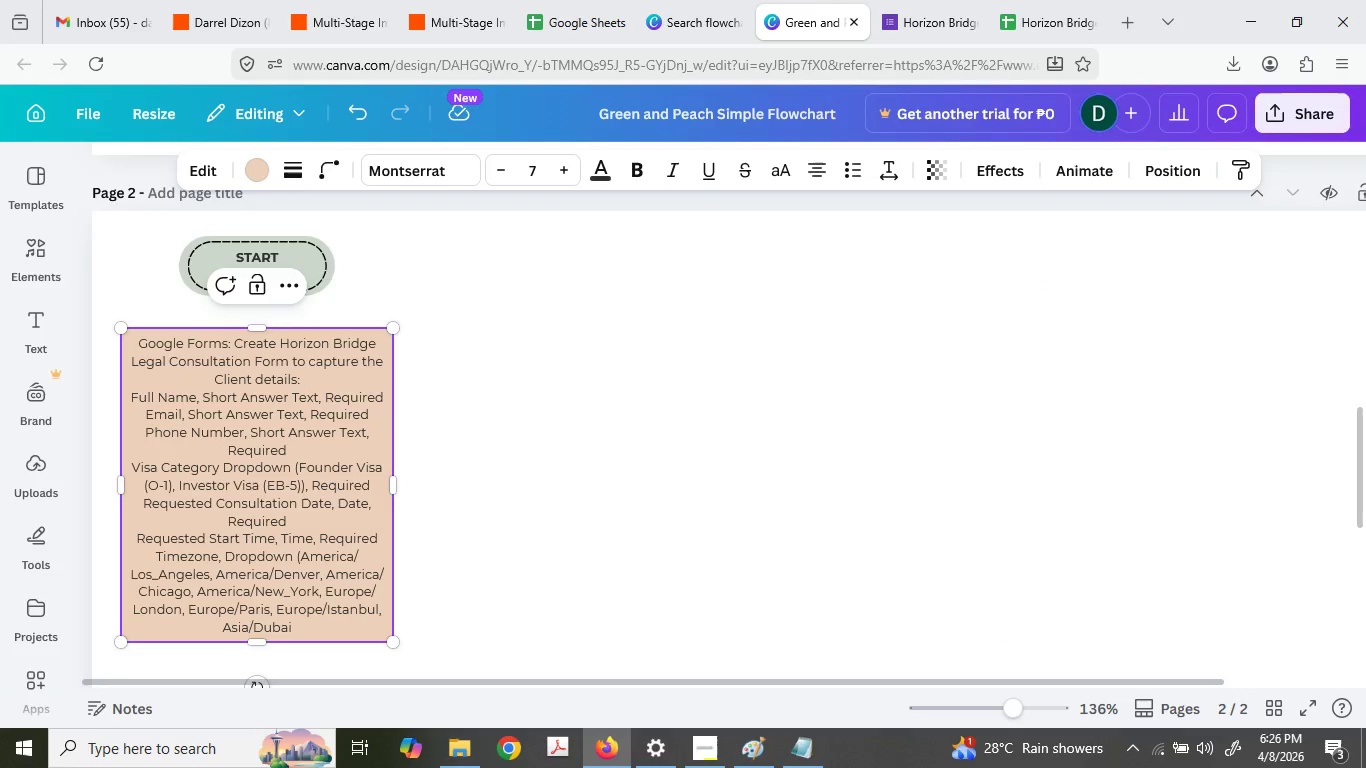 
key(Comma)
 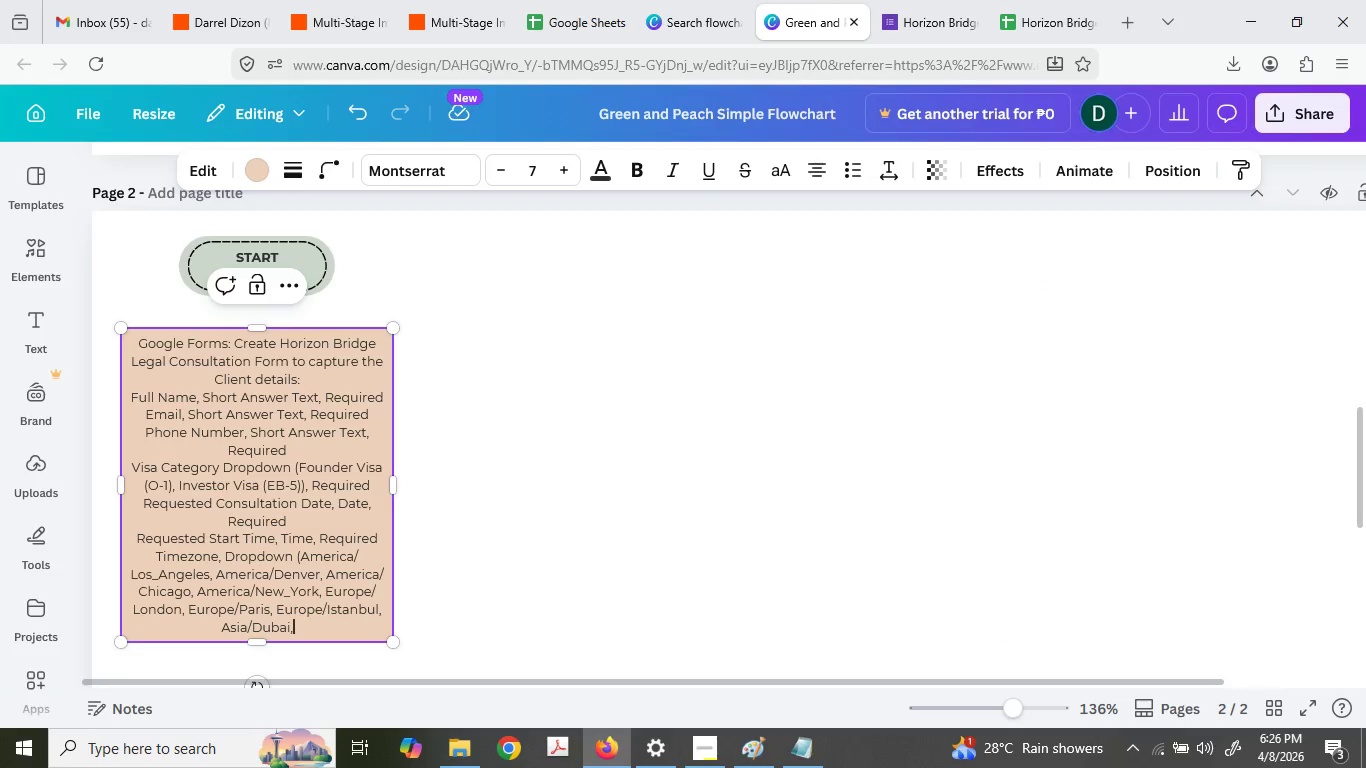 
key(Space)
 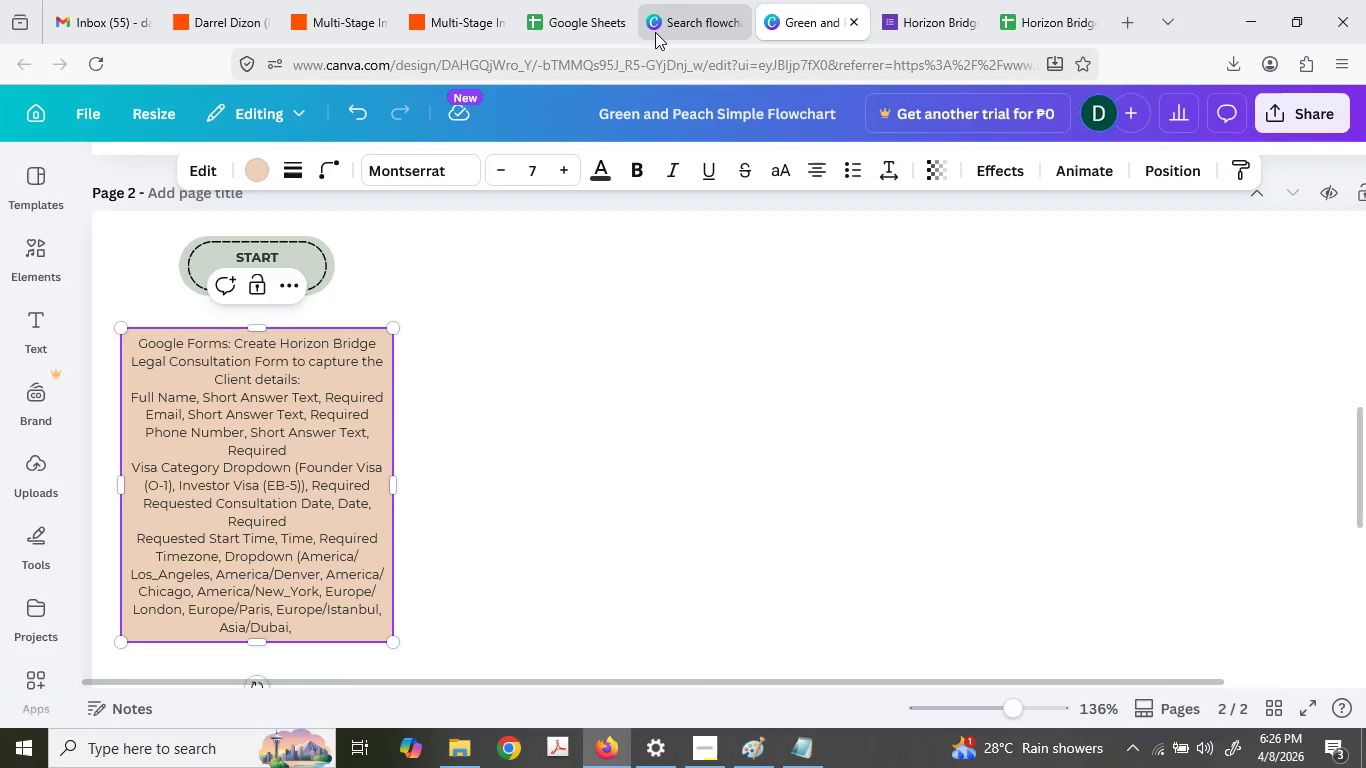 
left_click([685, 0])
 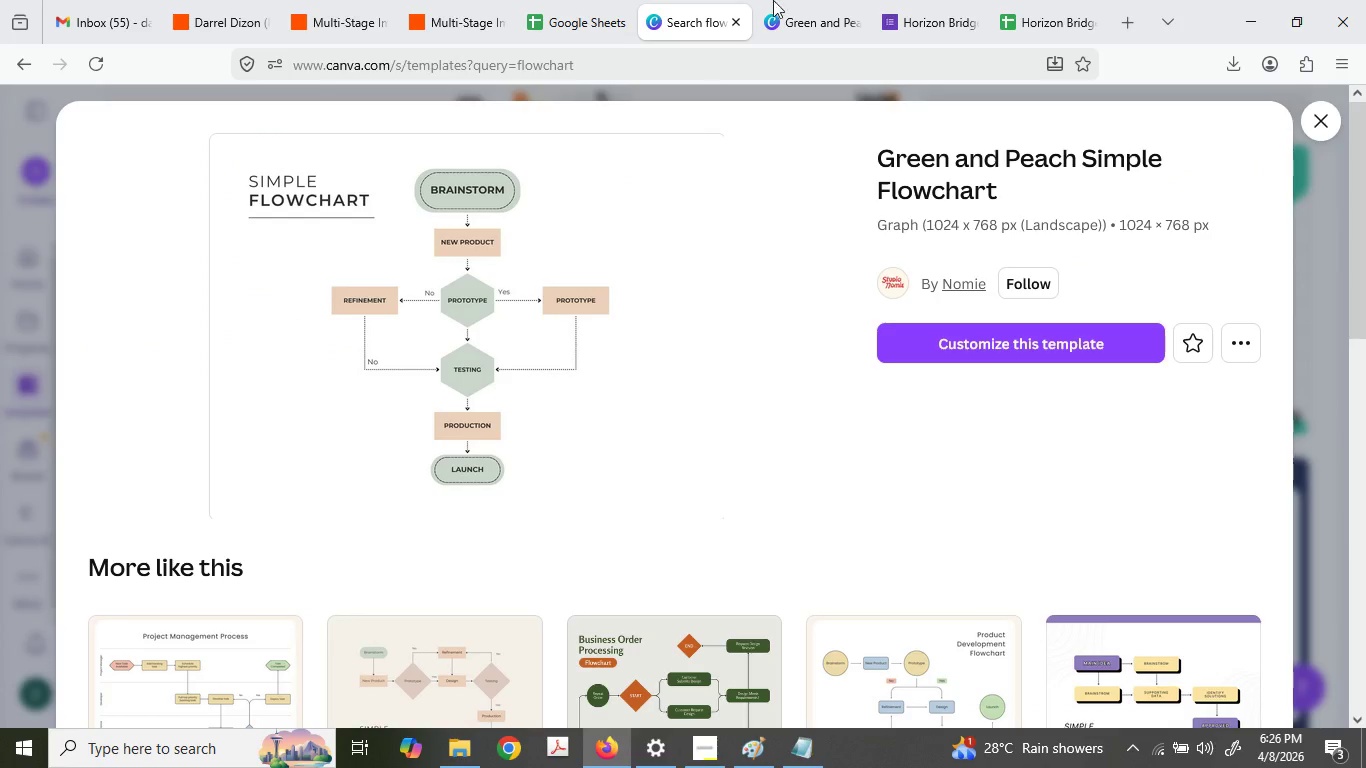 
left_click([800, 0])
 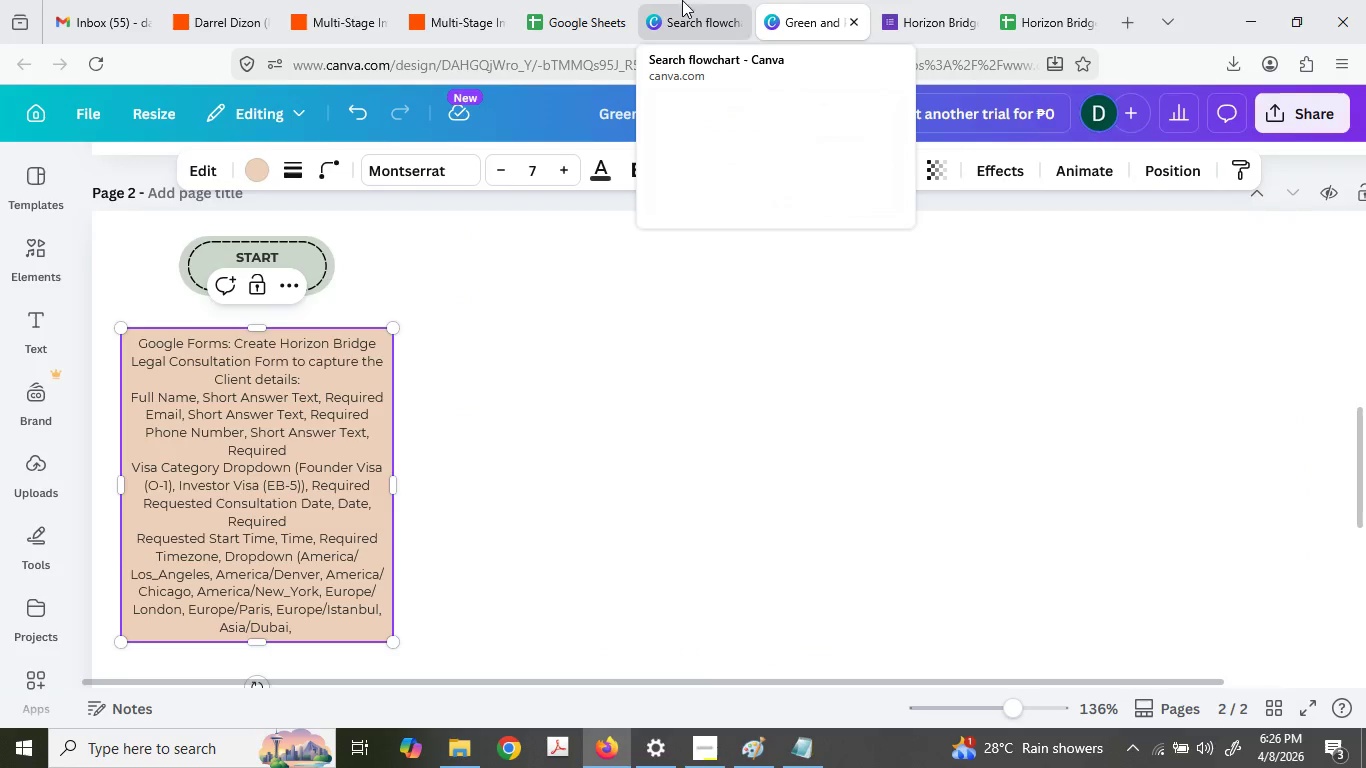 
left_click([711, 12])
 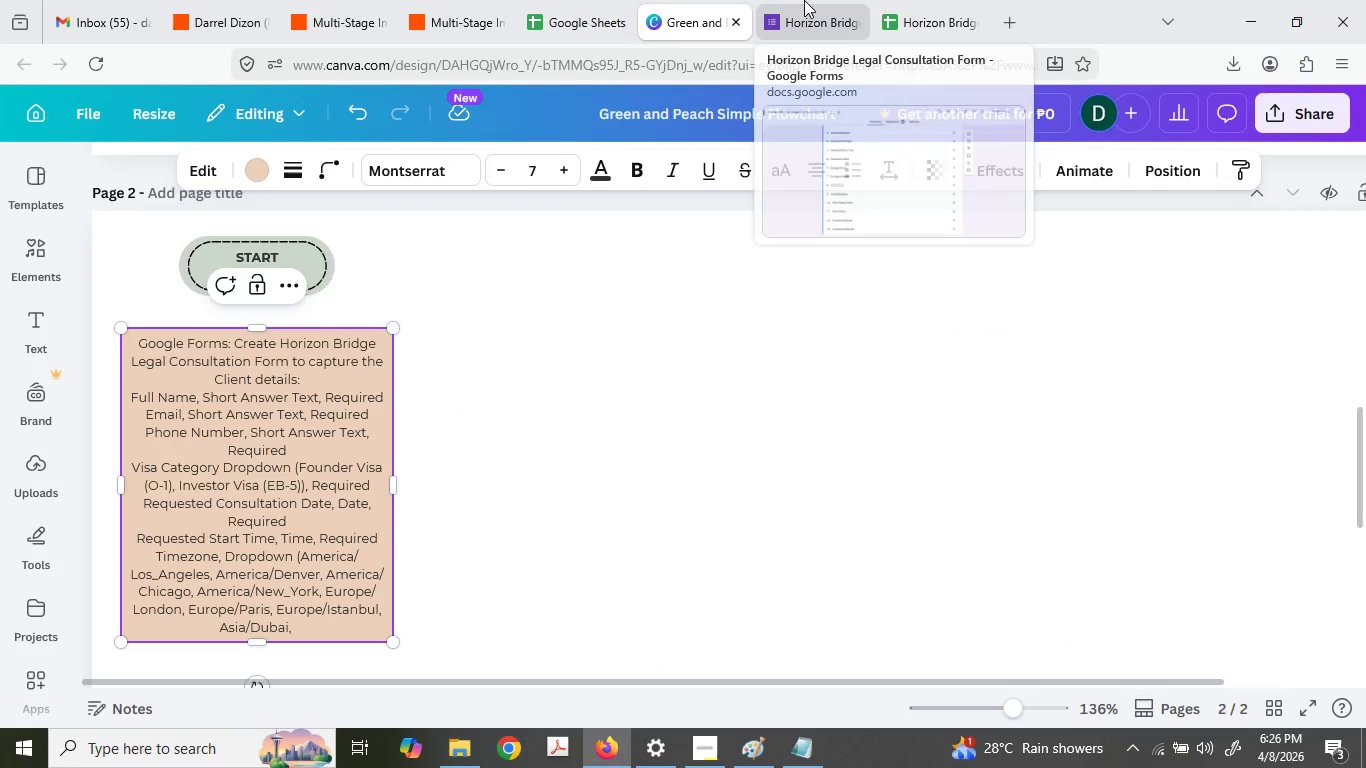 
left_click([804, 0])
 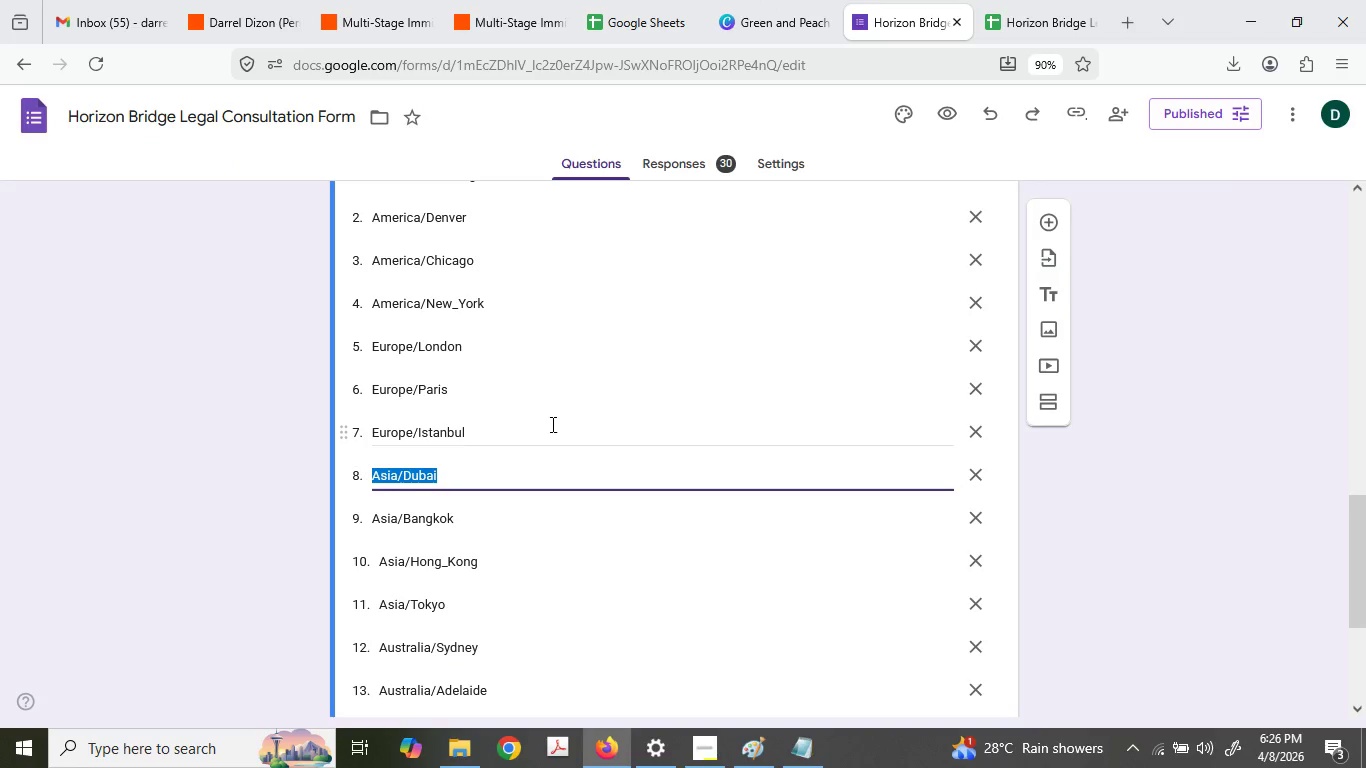 
double_click([444, 311])
 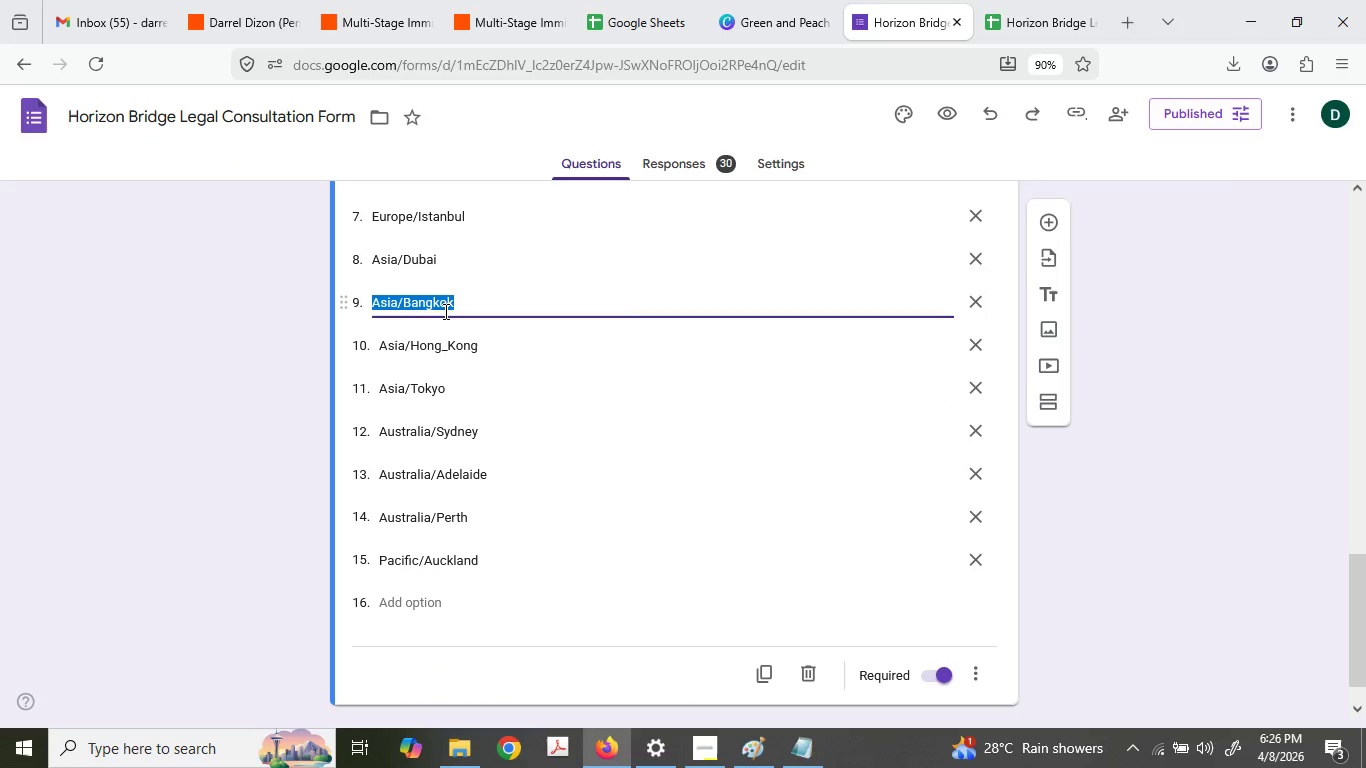 
scroll: coordinate [553, 438], scroll_direction: down, amount: 2.0
 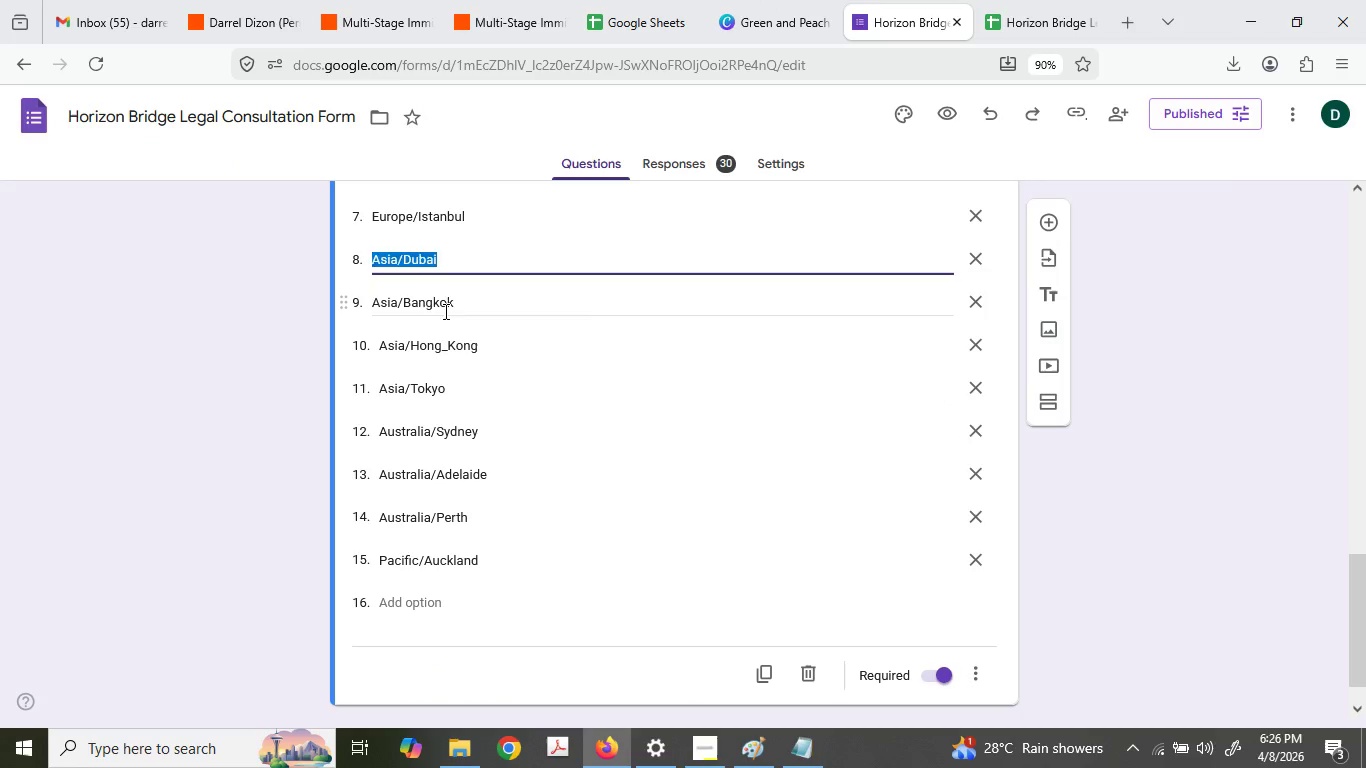 
triple_click([444, 311])
 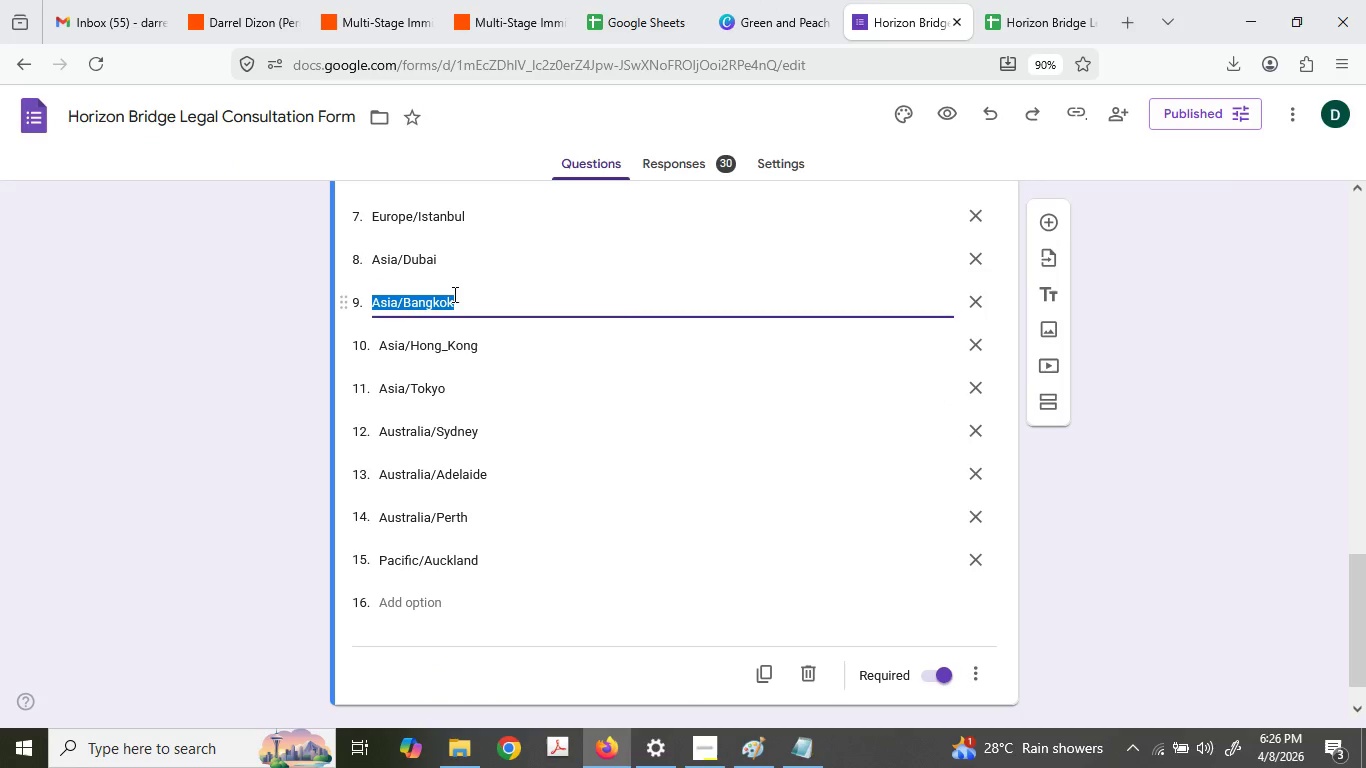 
key(Control+ControlLeft)
 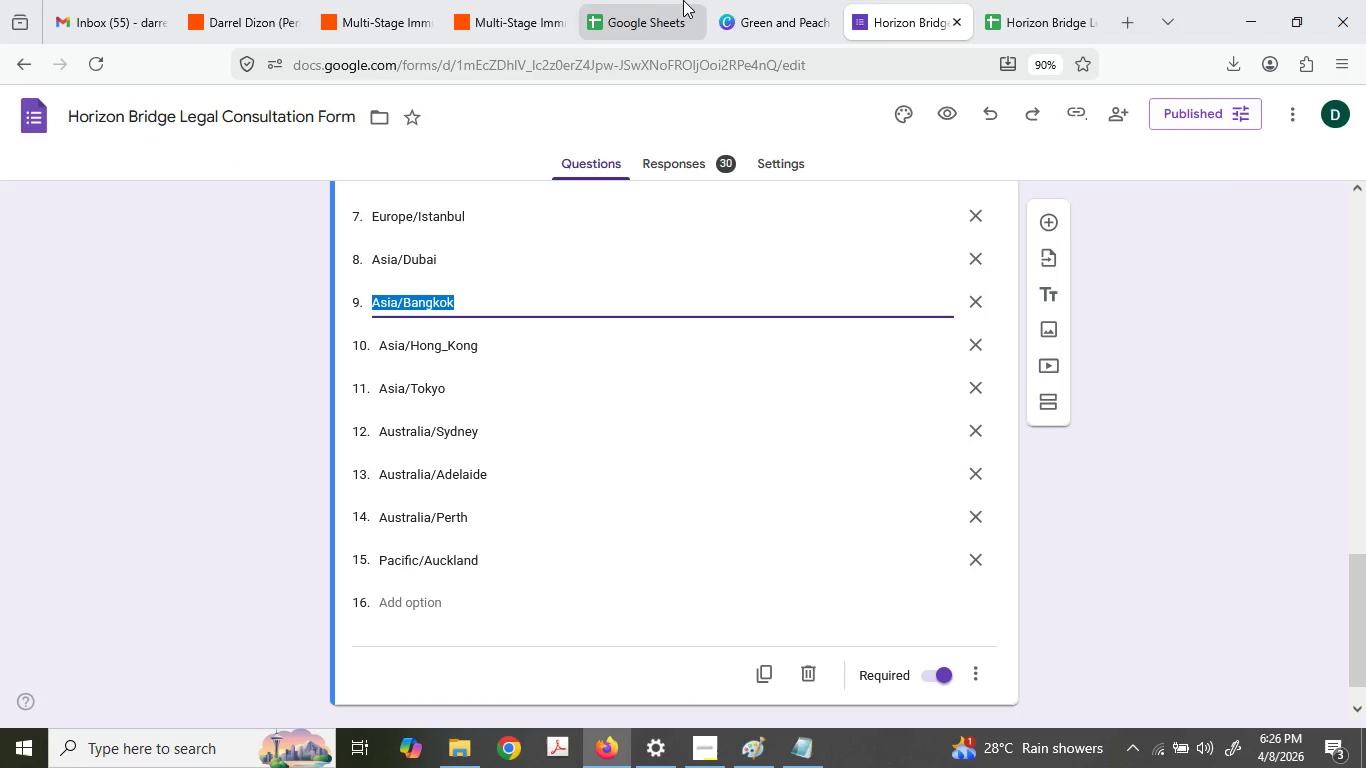 
key(Control+C)
 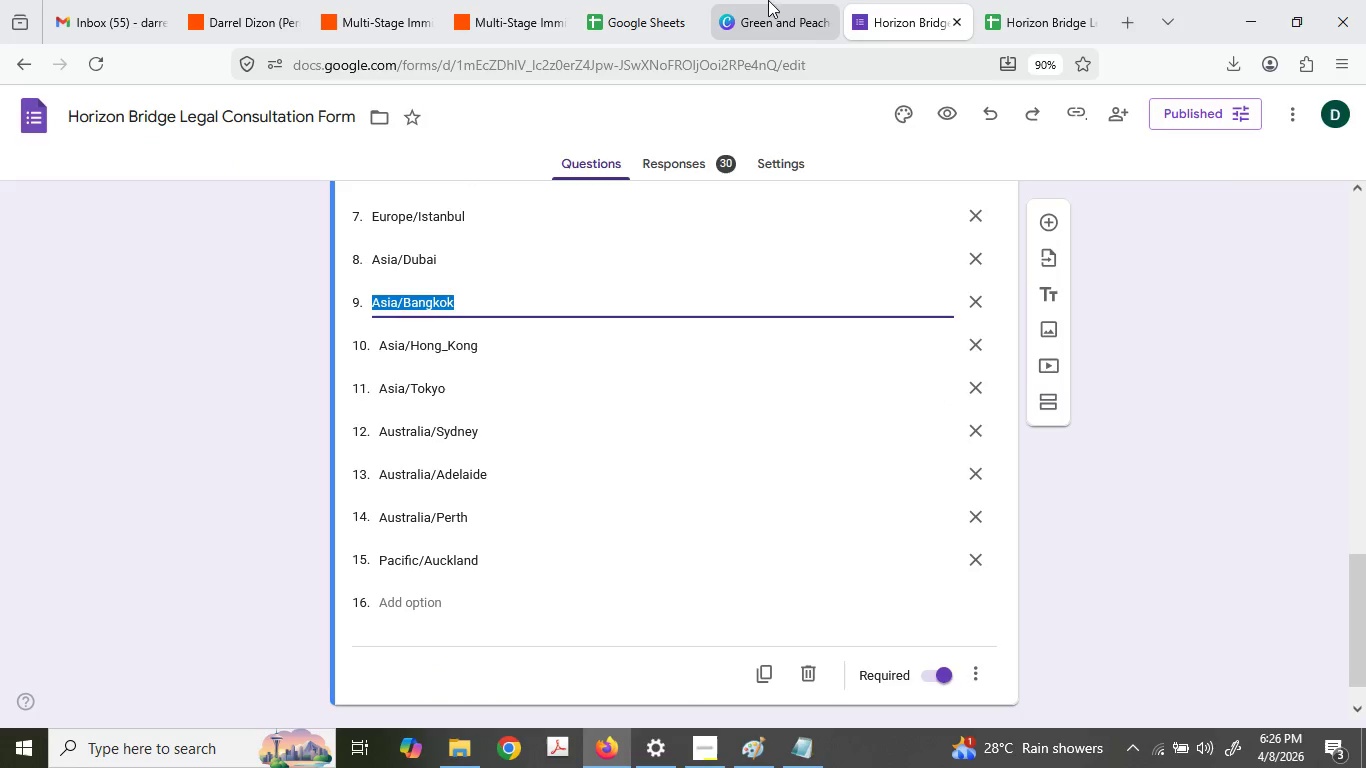 
left_click([771, 0])
 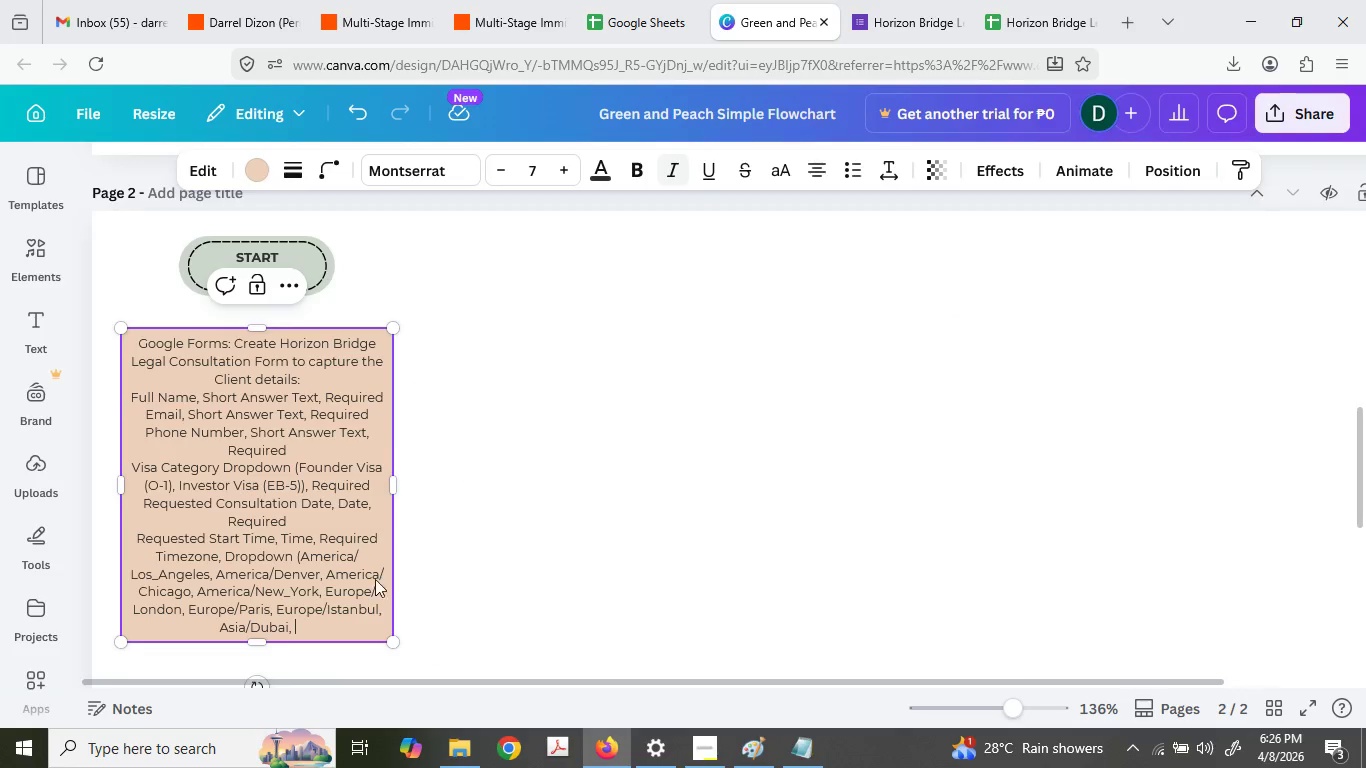 
key(Control+ControlLeft)
 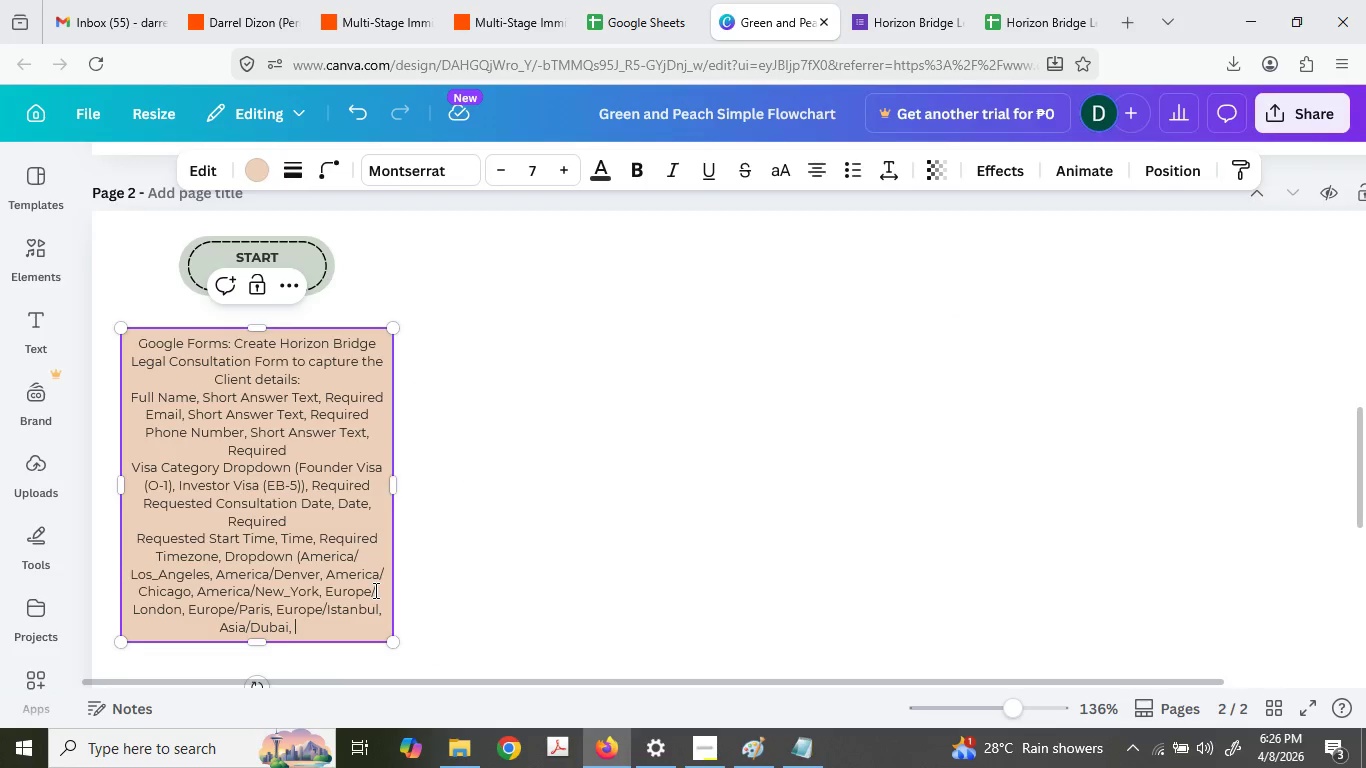 
key(Control+V)
 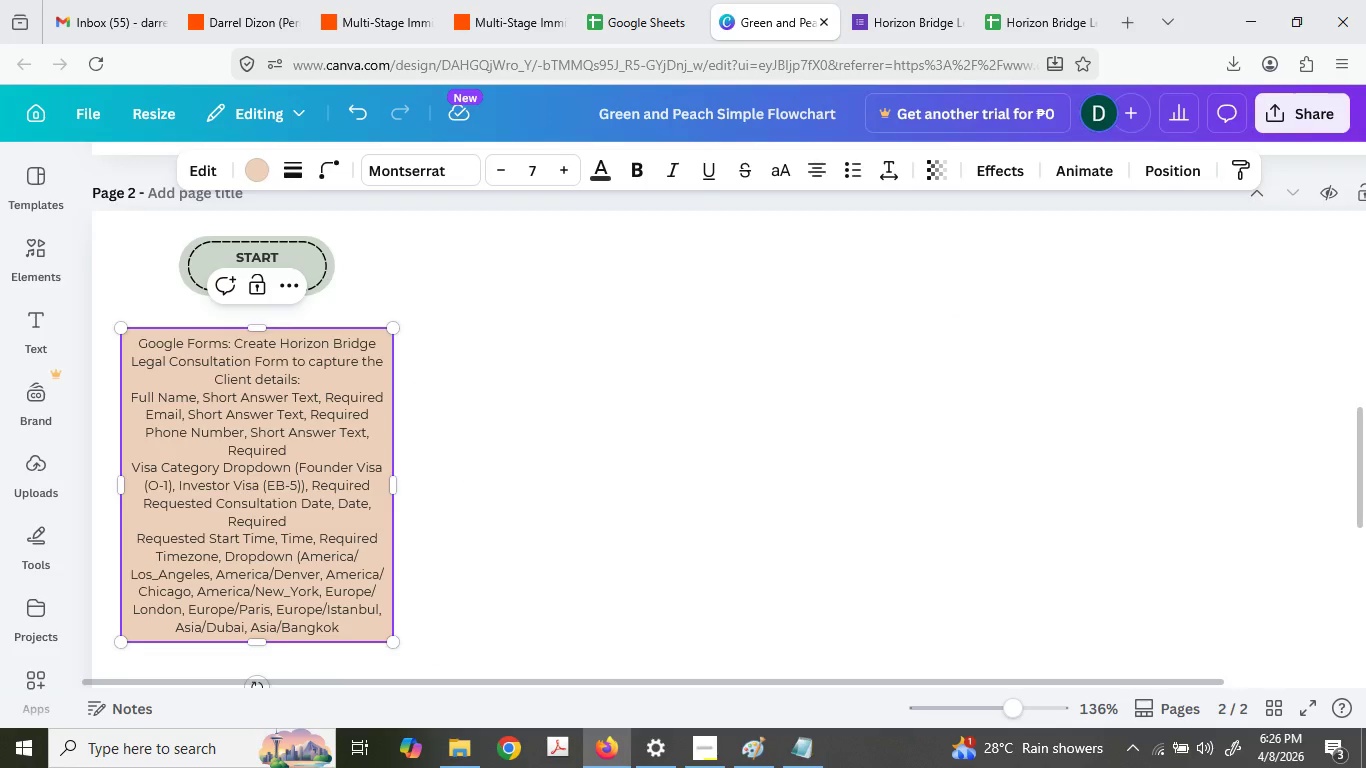 
key(Comma)
 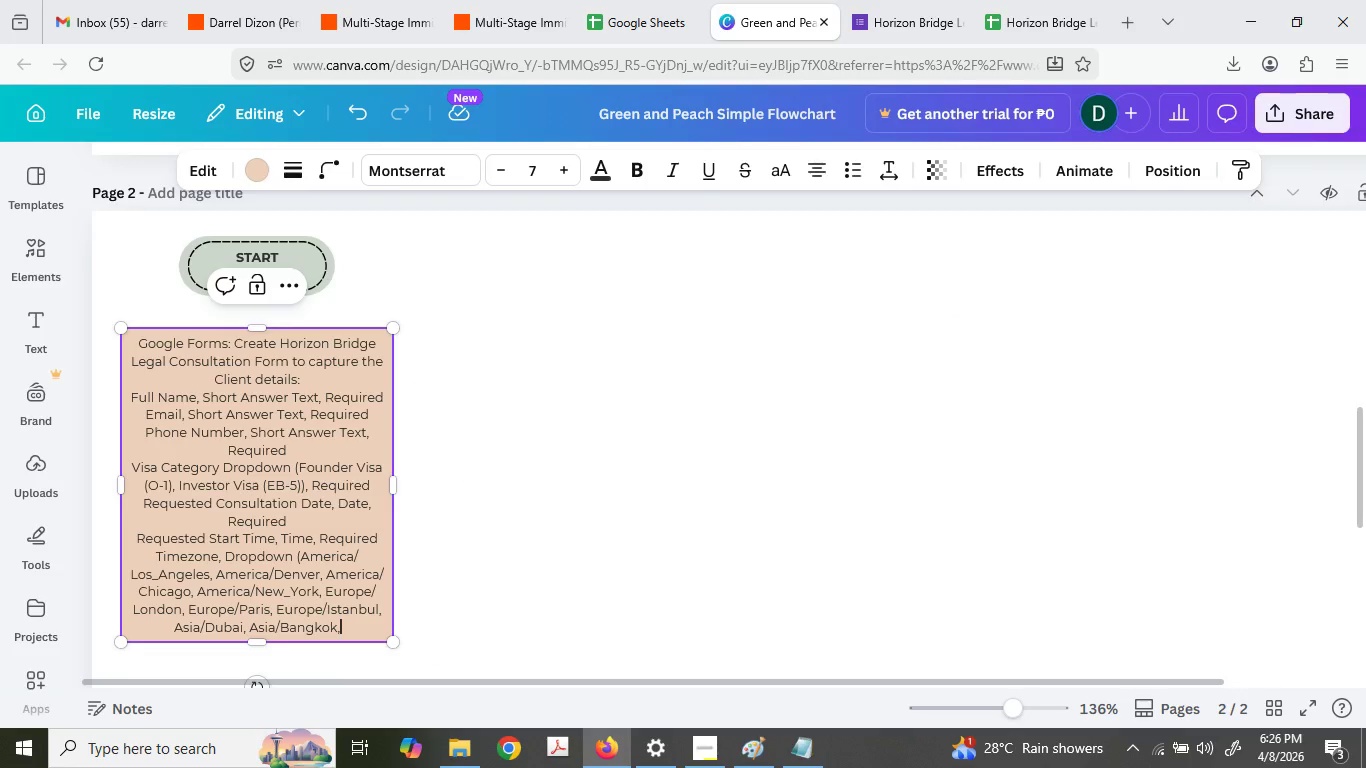 
key(Space)
 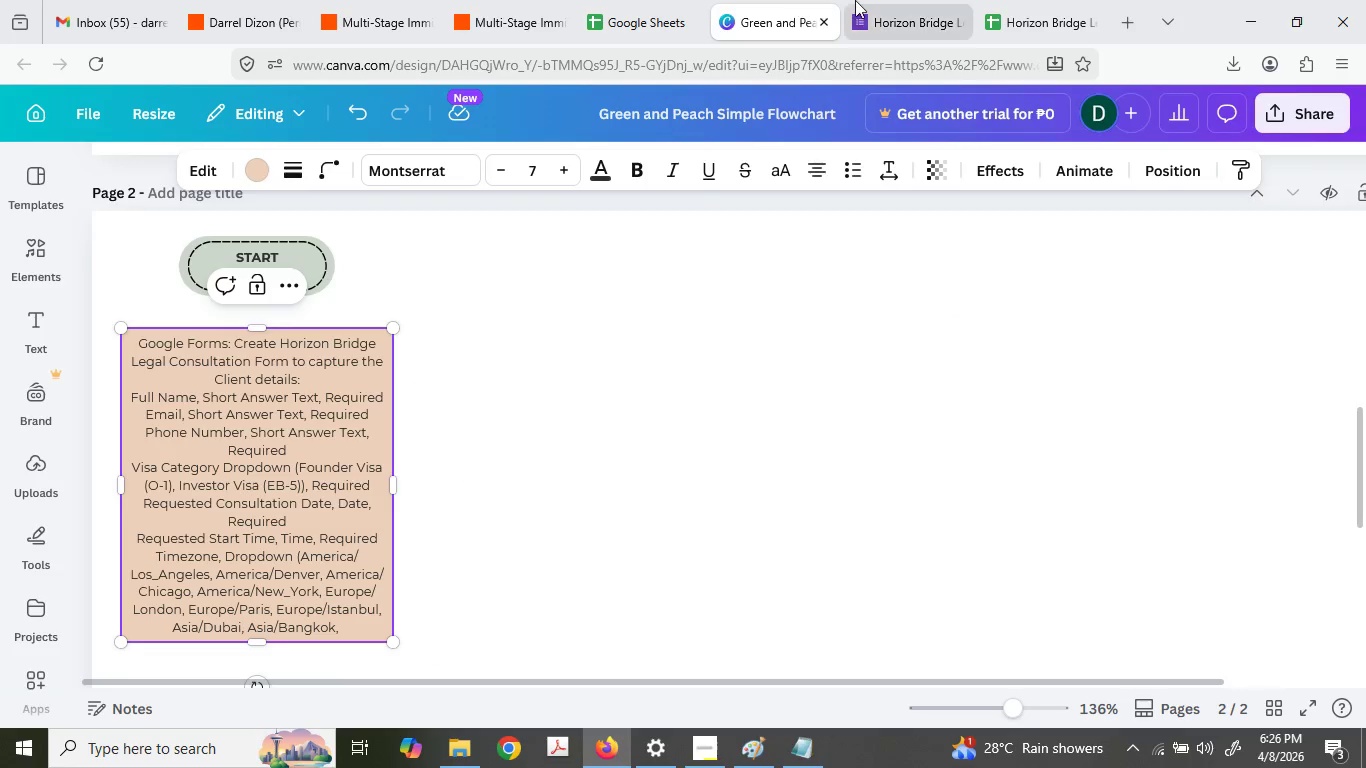 
left_click([859, 0])
 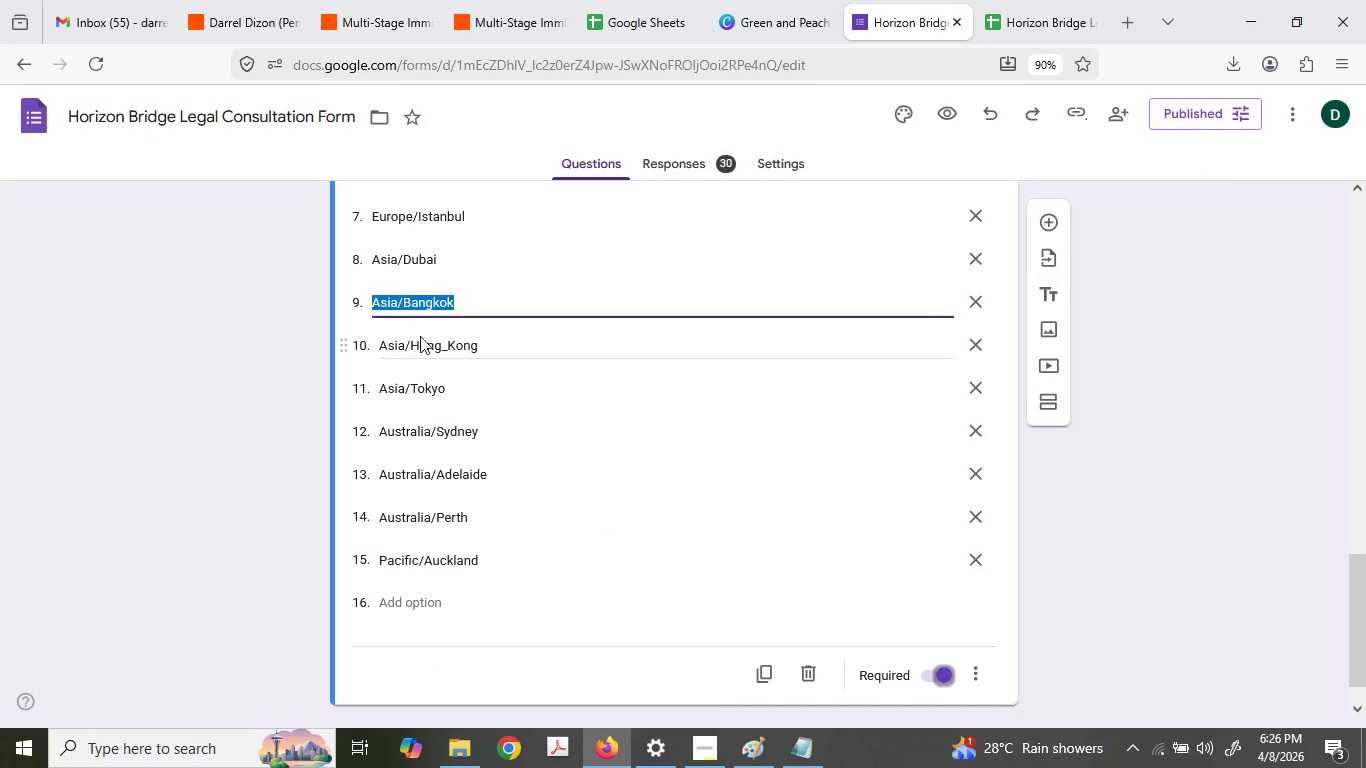 
double_click([420, 336])
 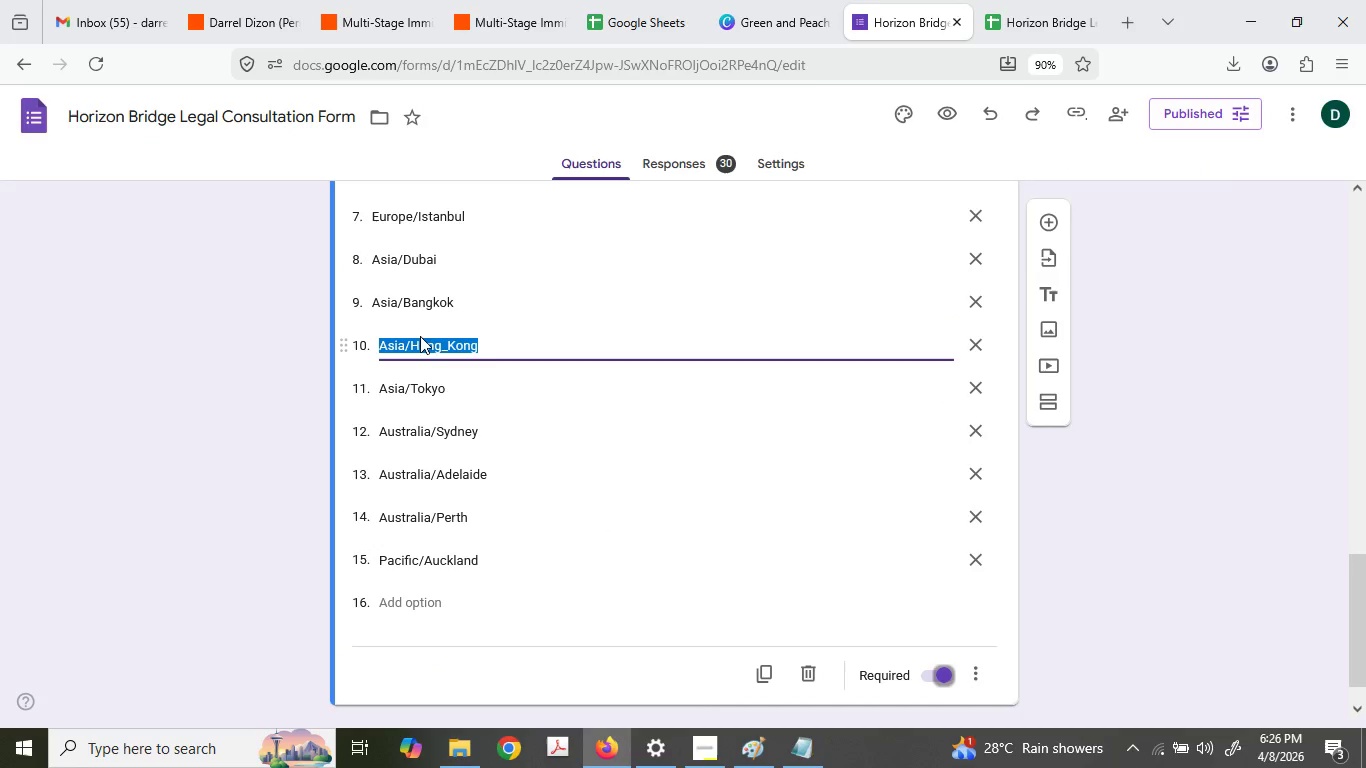 
key(Control+ControlLeft)
 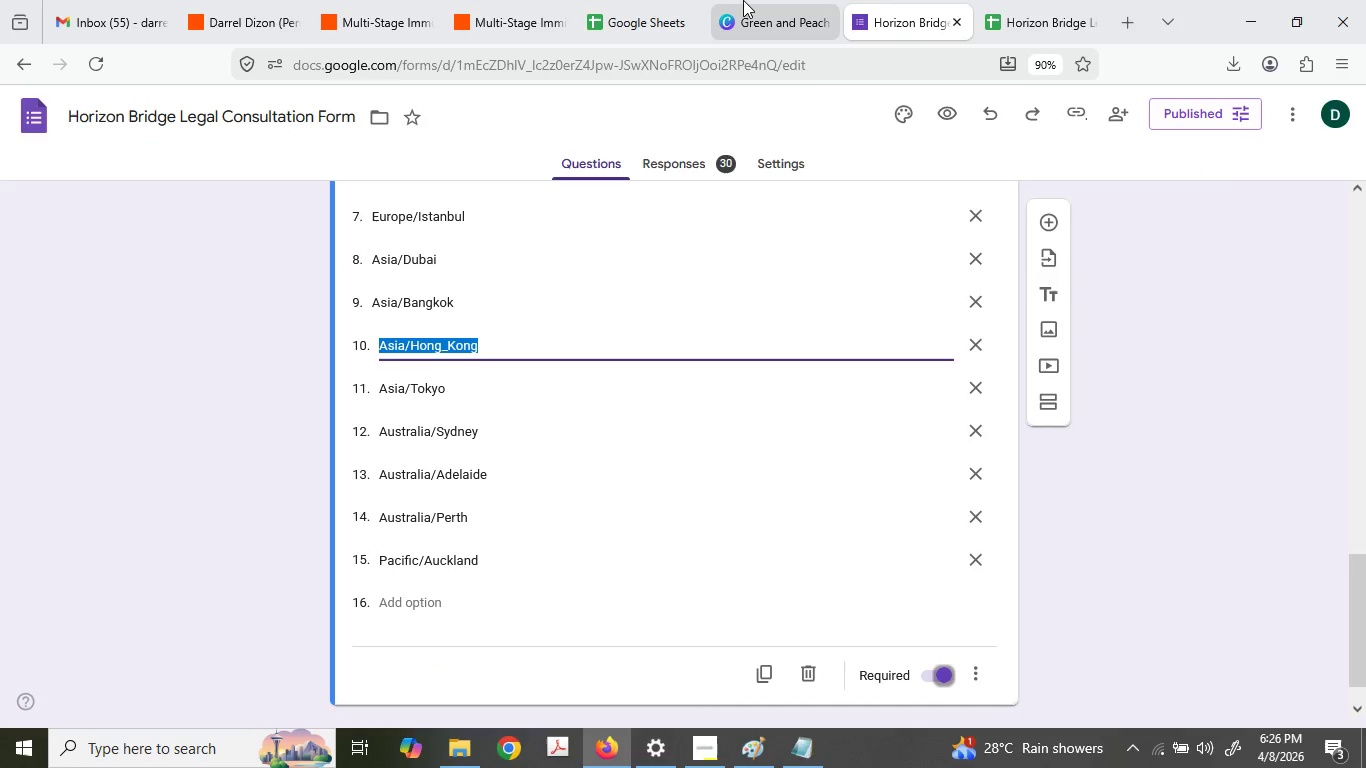 
key(Control+C)
 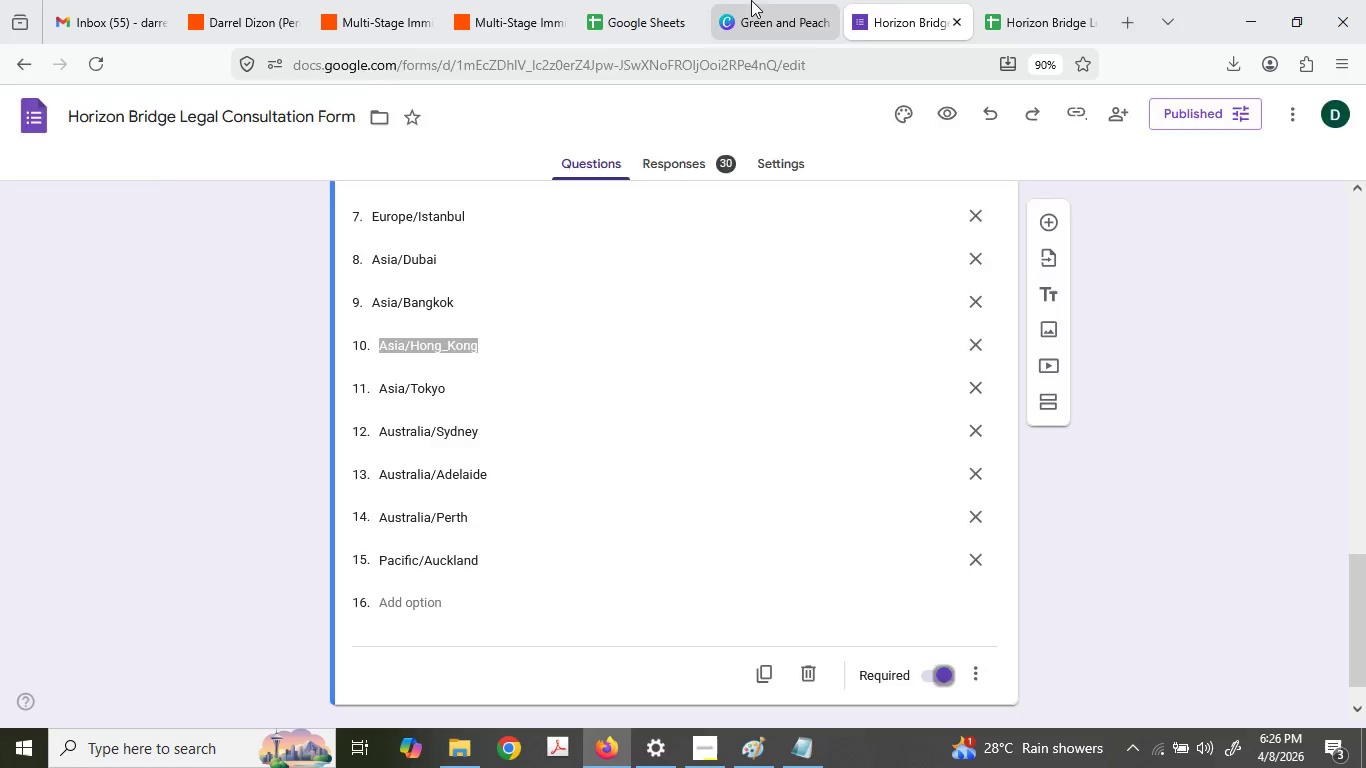 
left_click([751, 0])
 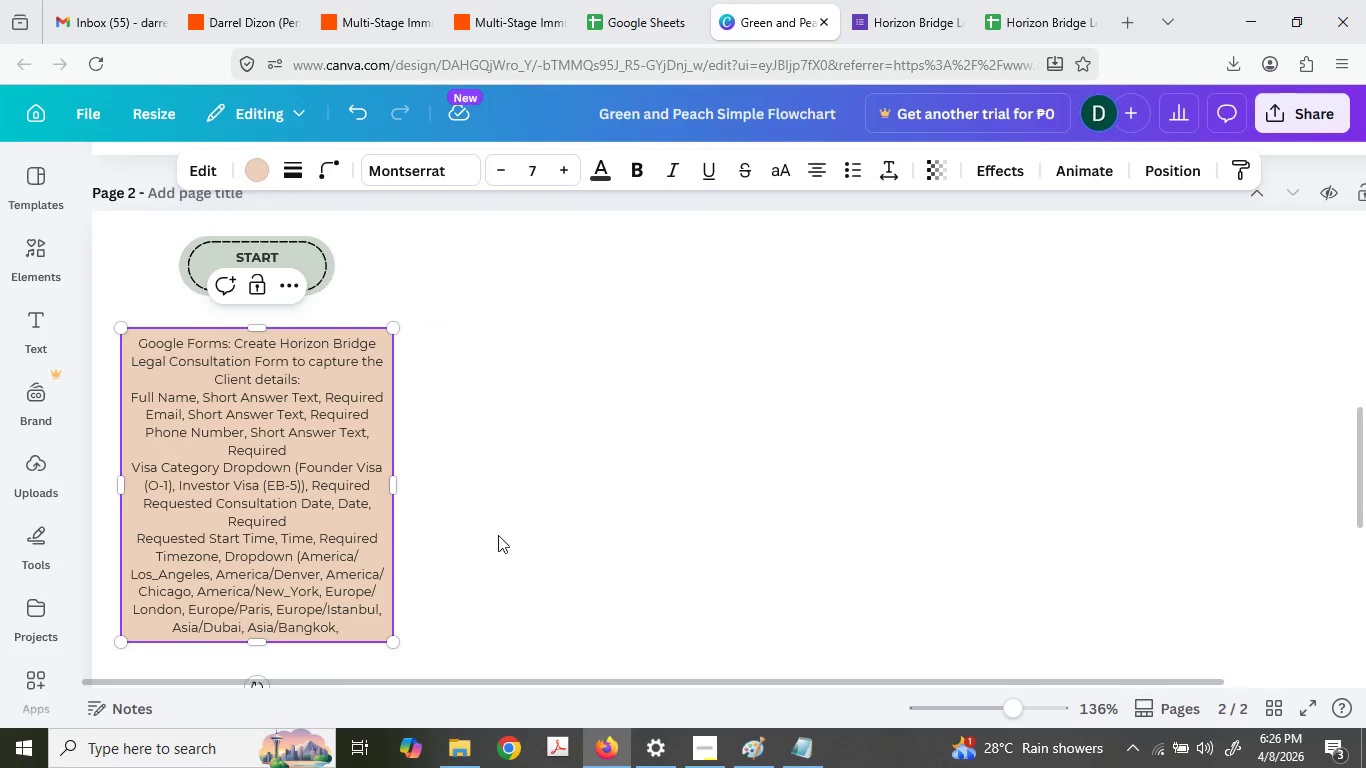 
key(Control+ControlLeft)
 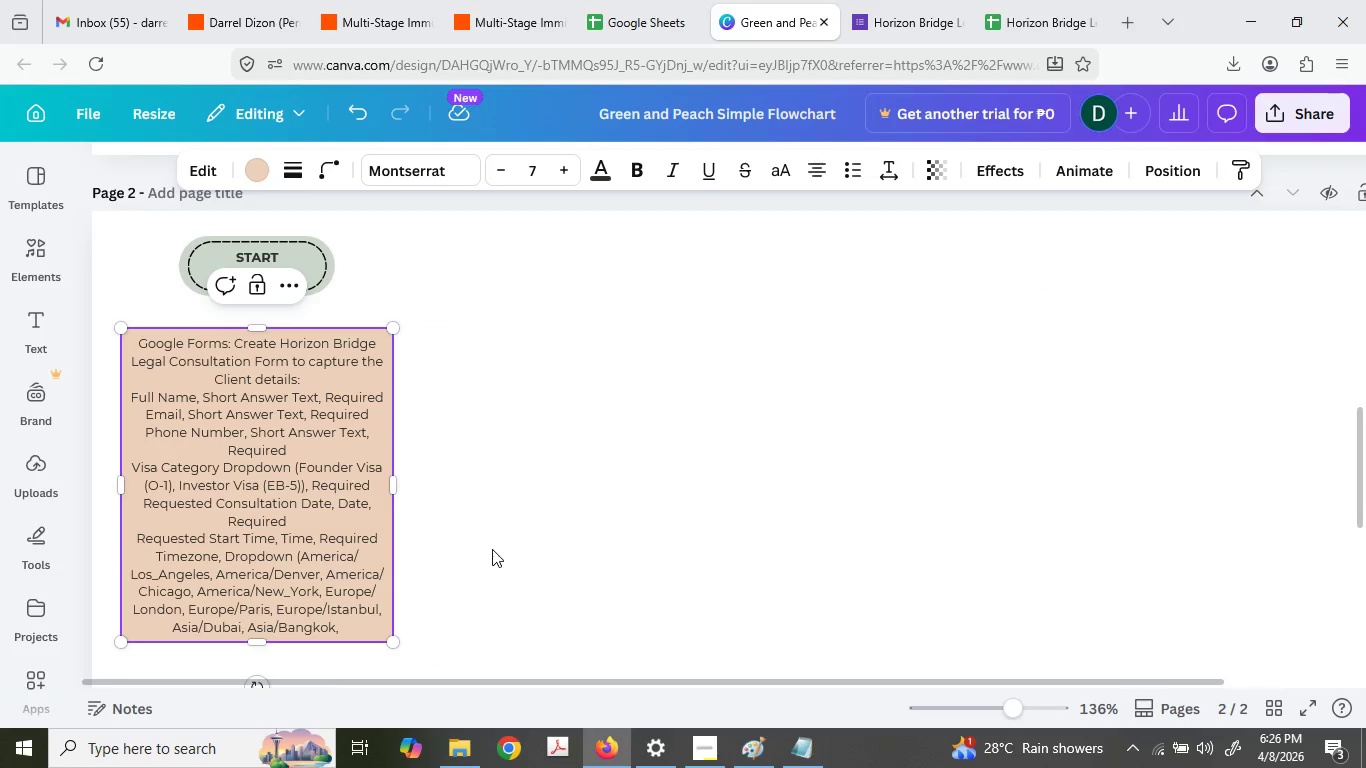 
key(Control+V)
 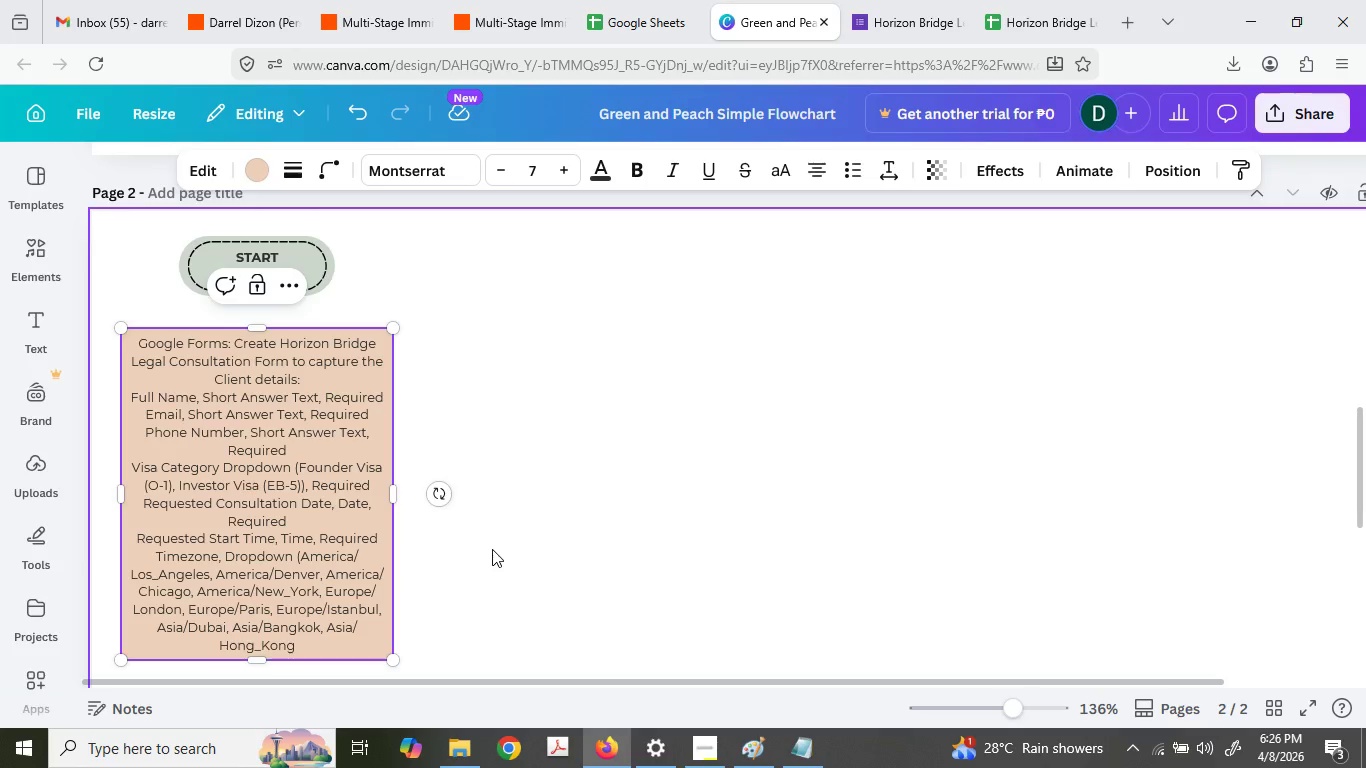 
key(Comma)
 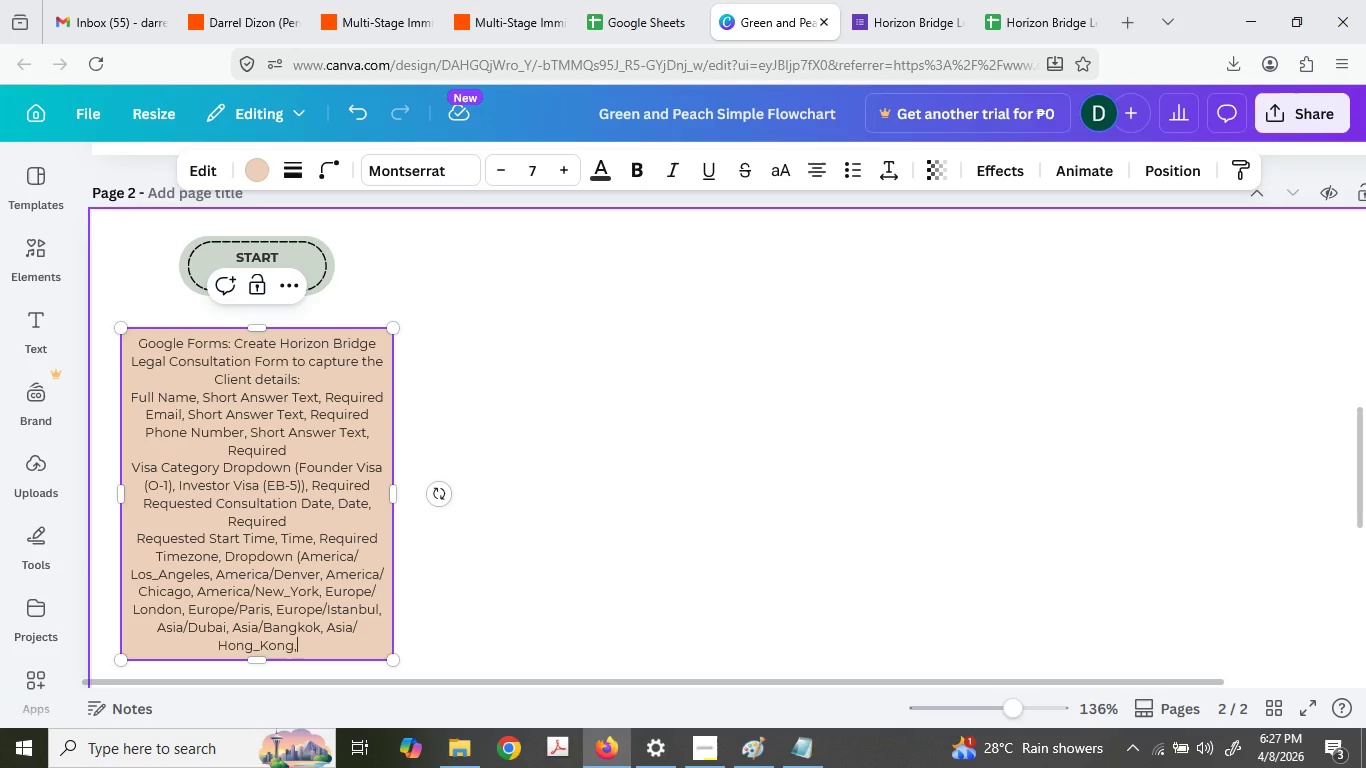 
key(Space)
 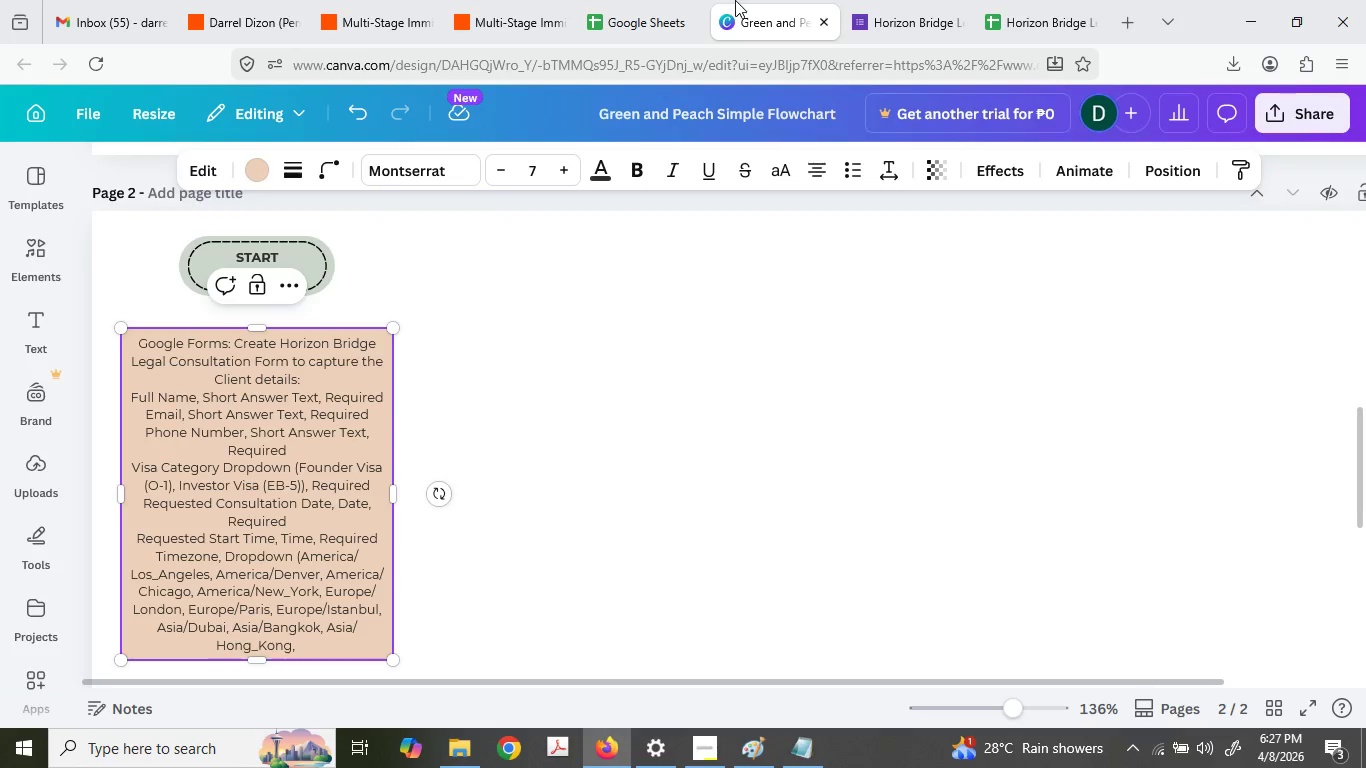 
left_click([862, 0])
 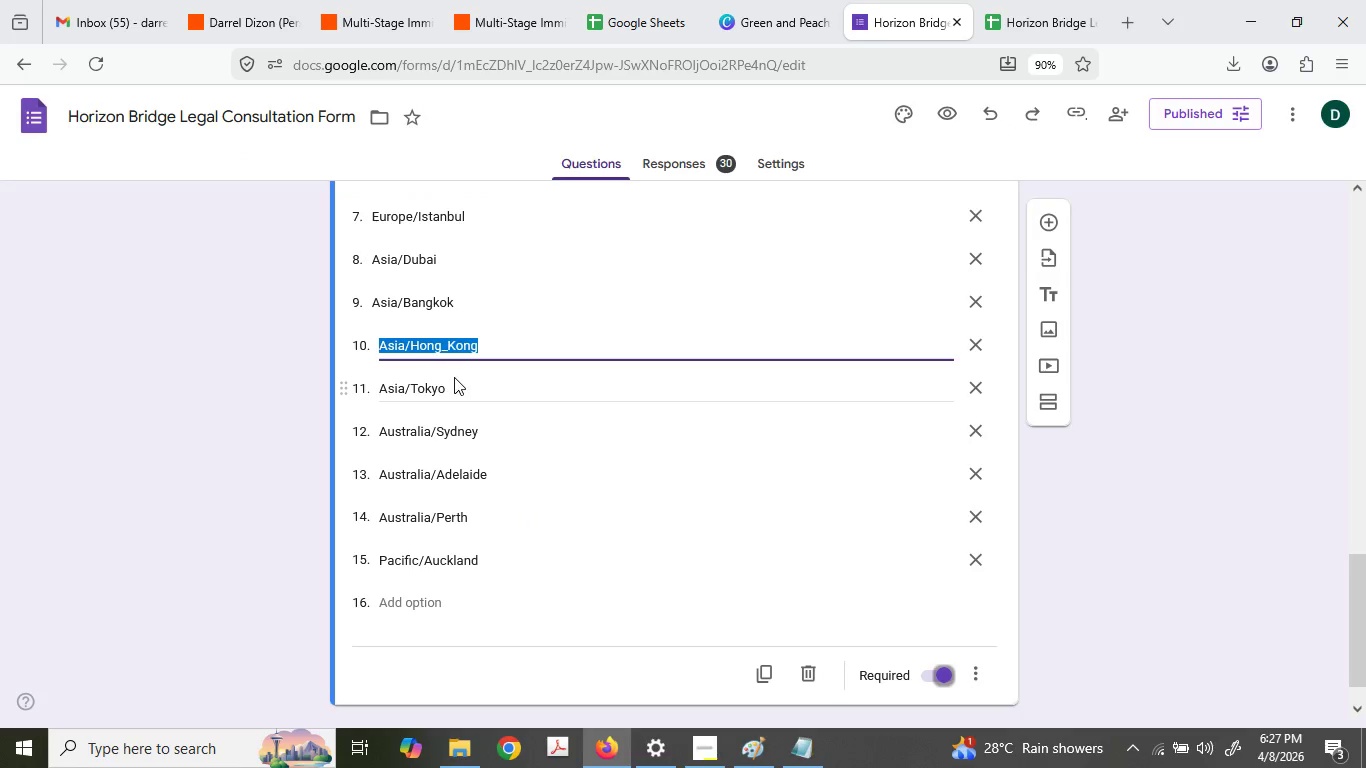 
double_click([454, 378])
 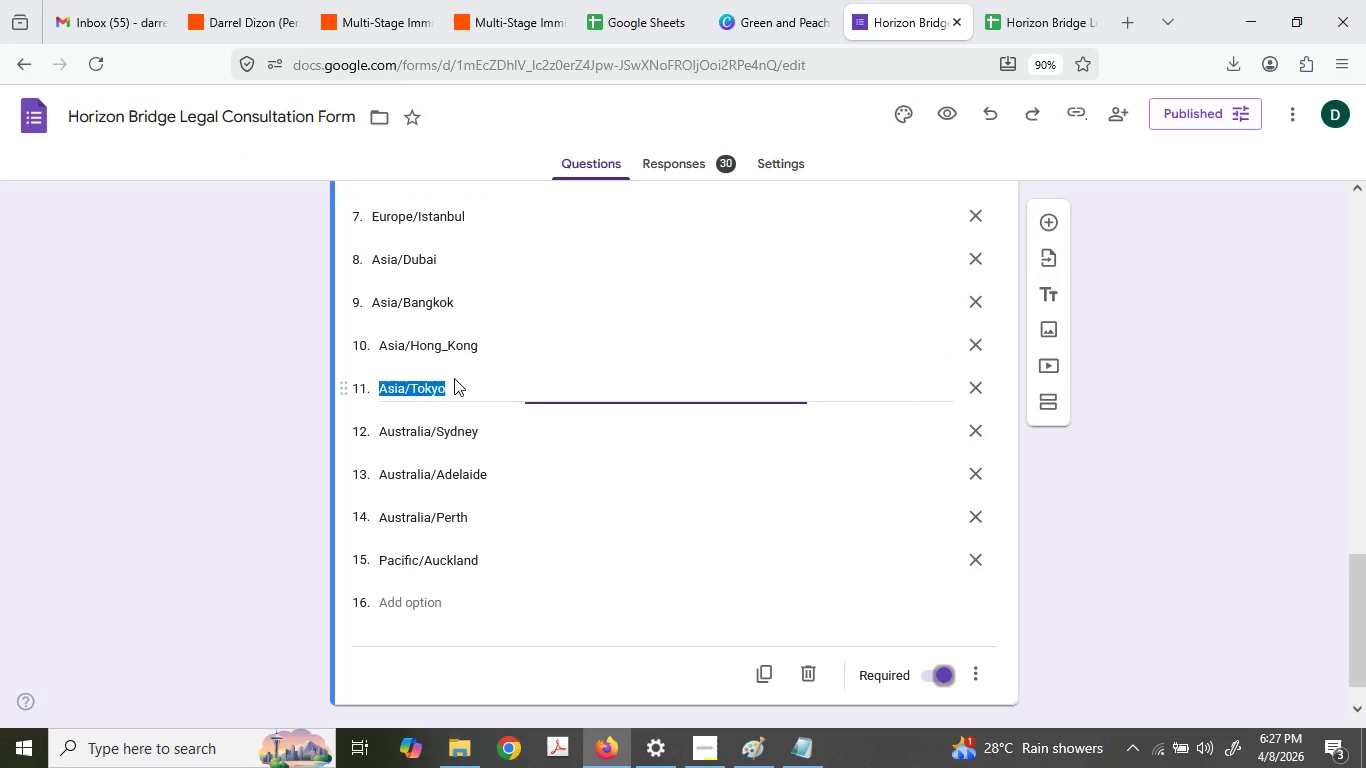 
triple_click([454, 378])
 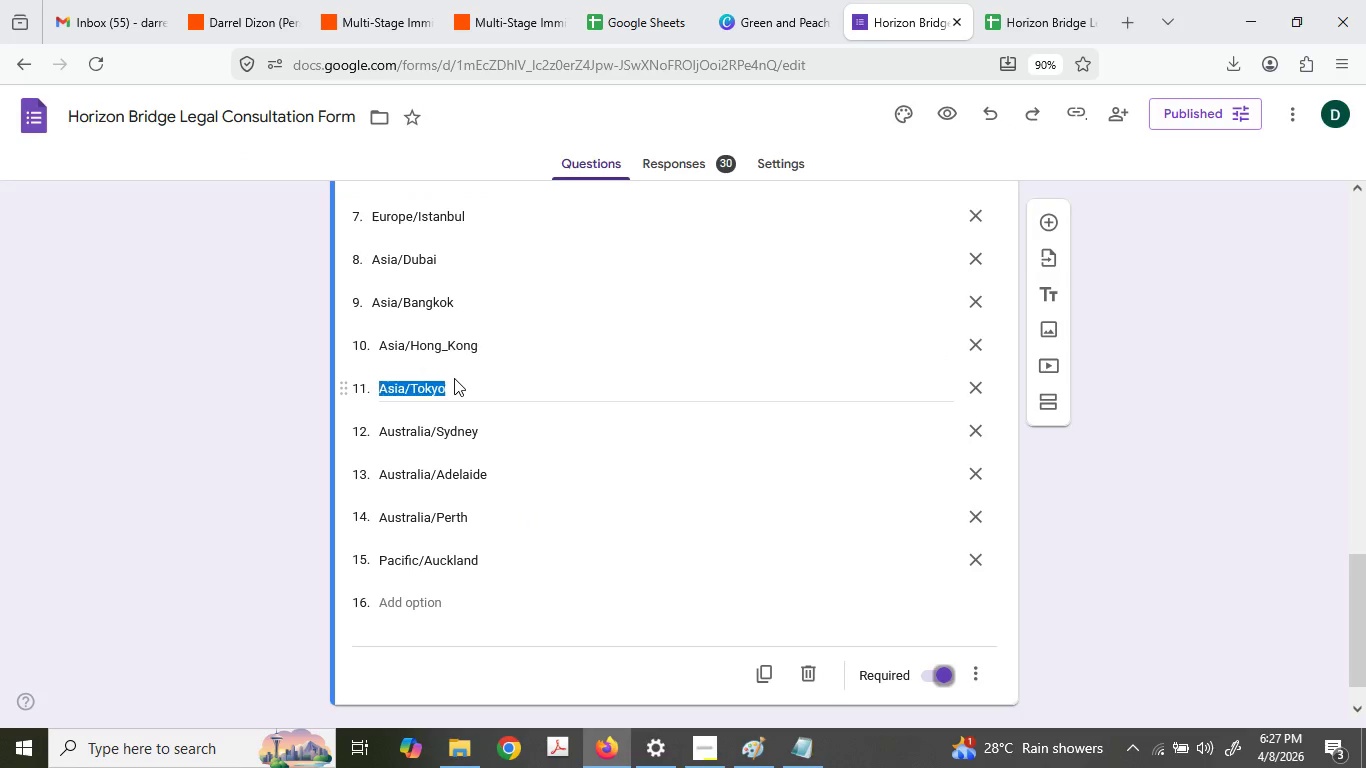 
key(Control+C)
 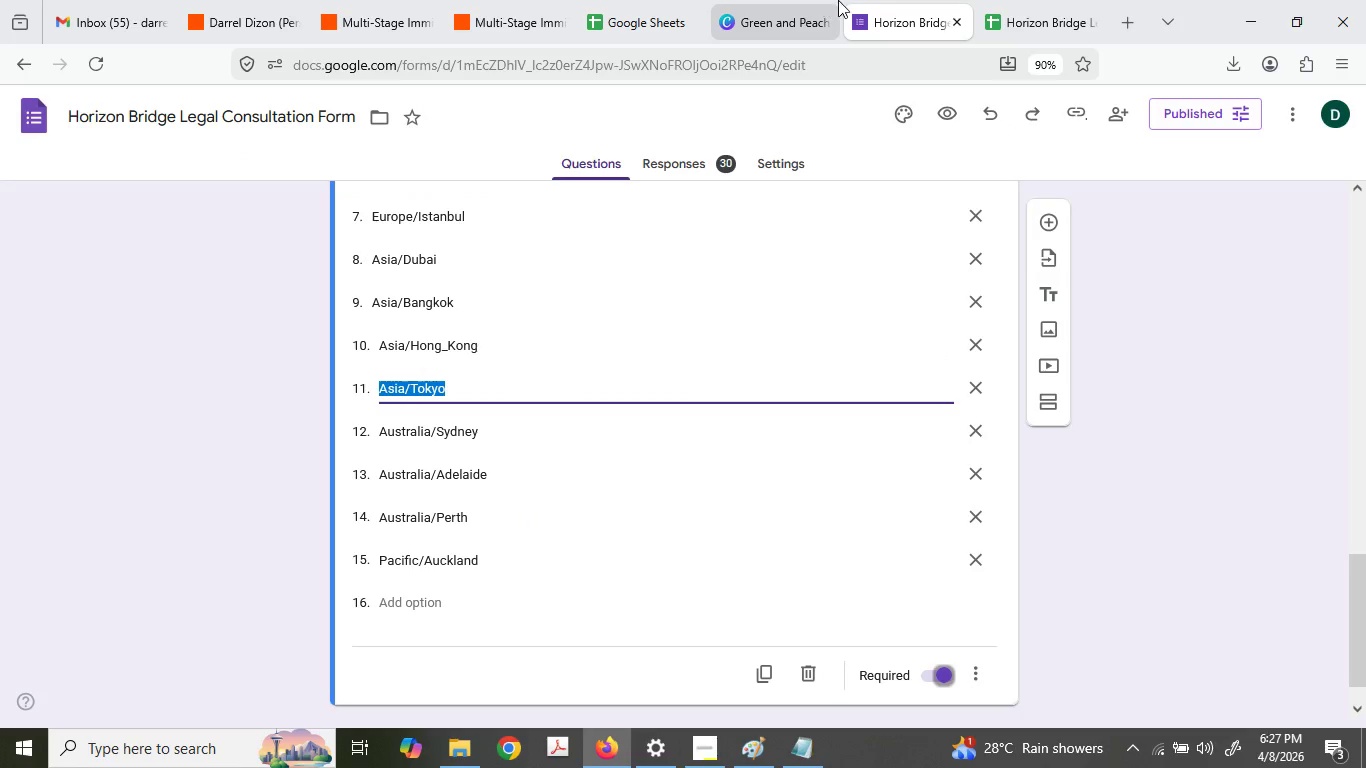 
left_click([839, 0])
 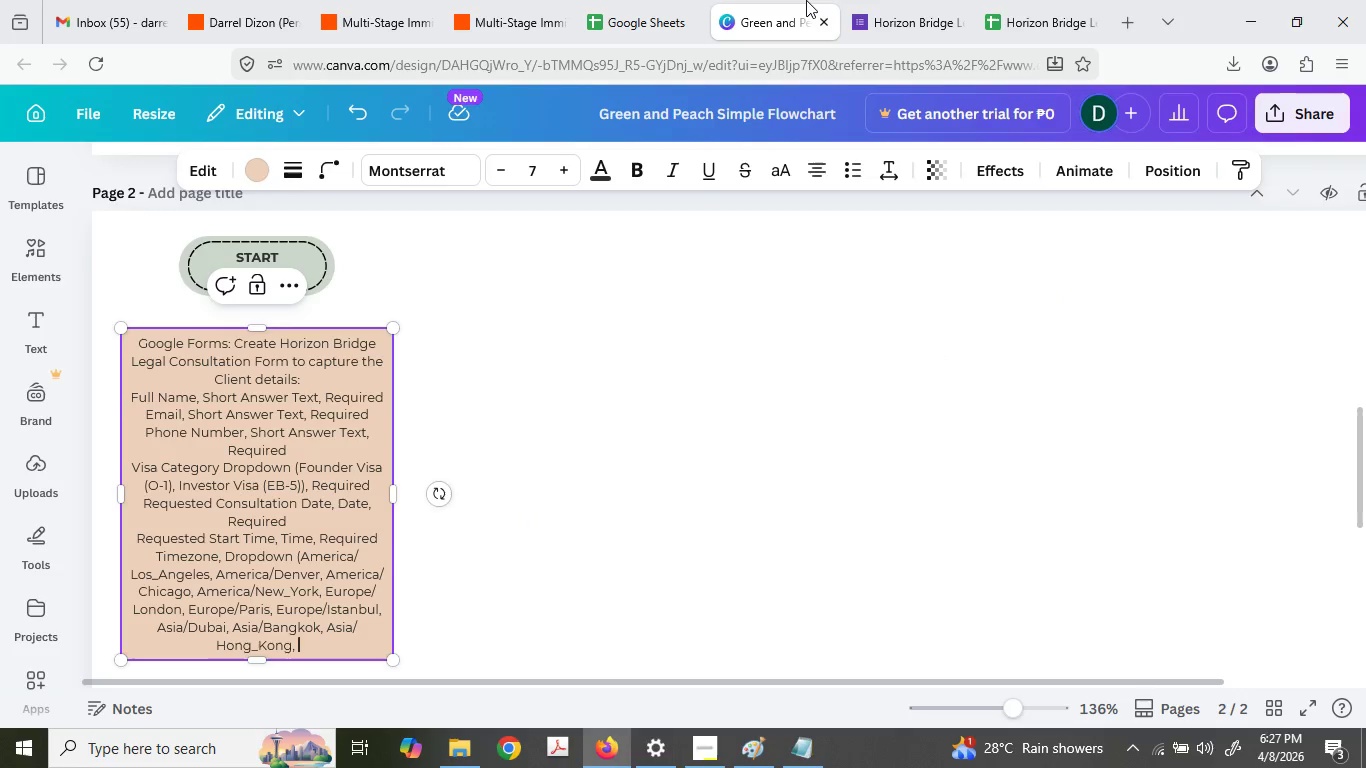 
key(Control+ControlLeft)
 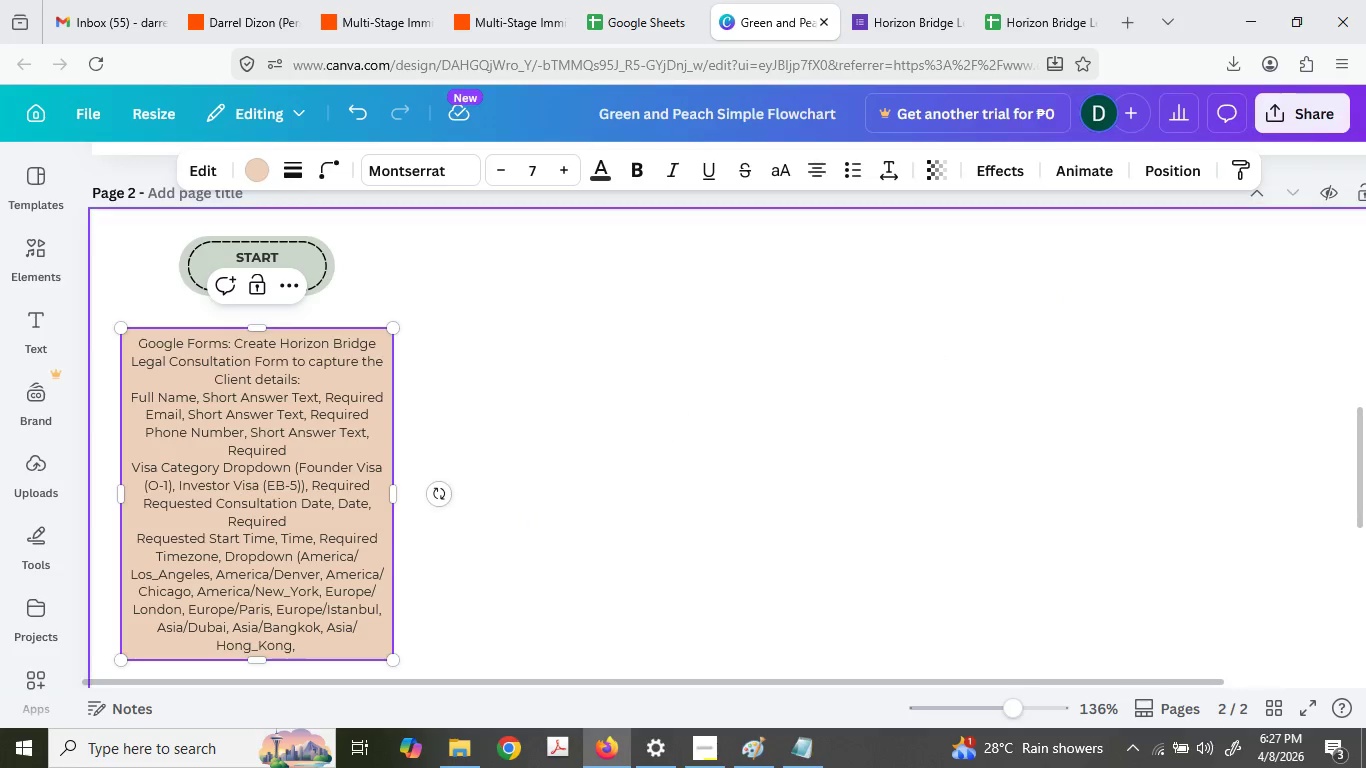 
key(Control+V)
 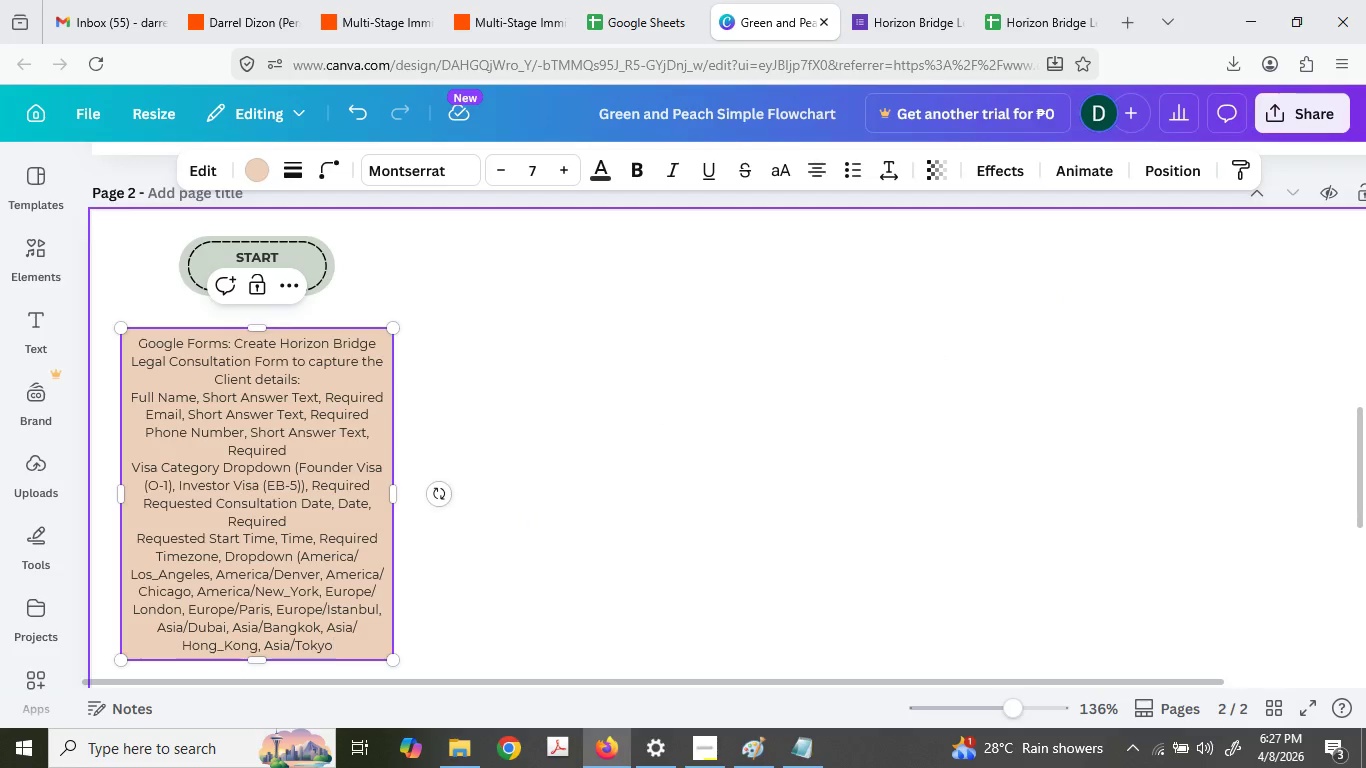 
key(Comma)
 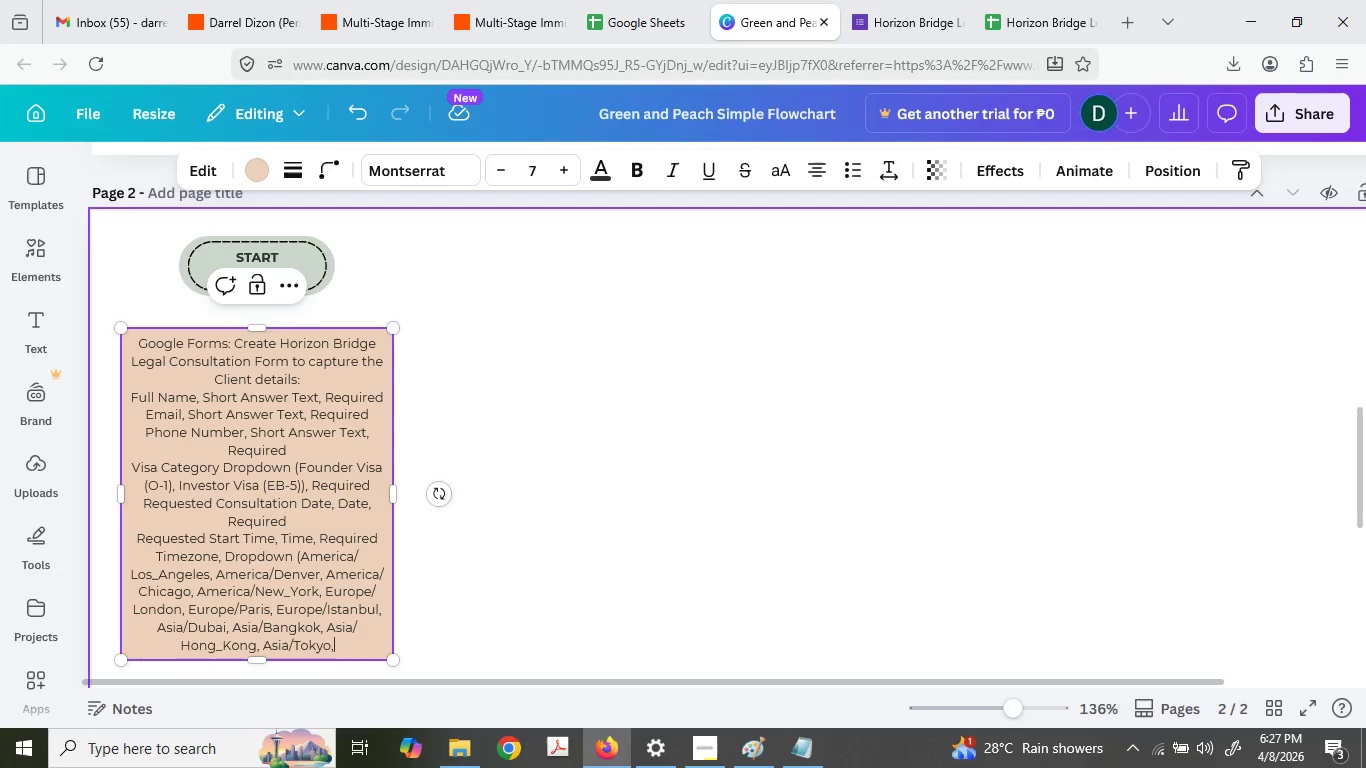 
key(Space)
 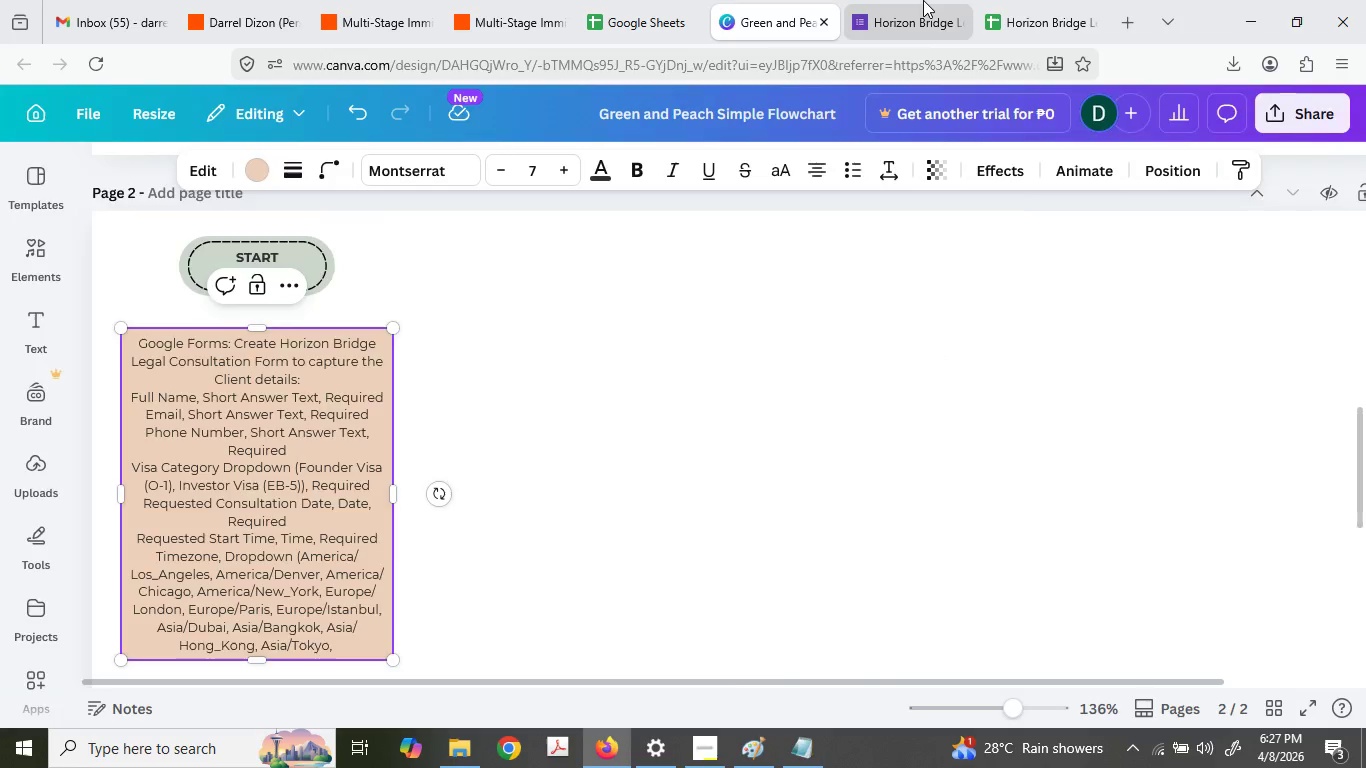 
left_click([923, 0])
 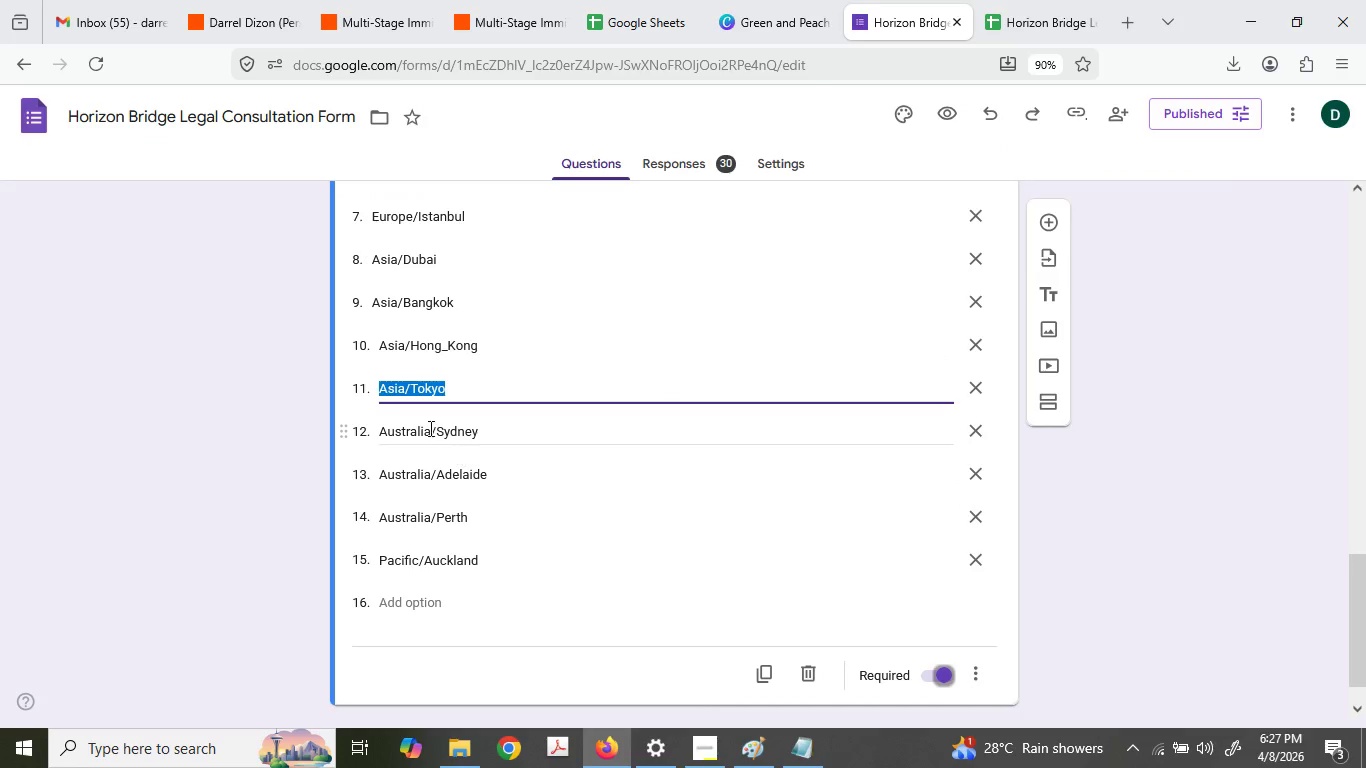 
double_click([428, 428])
 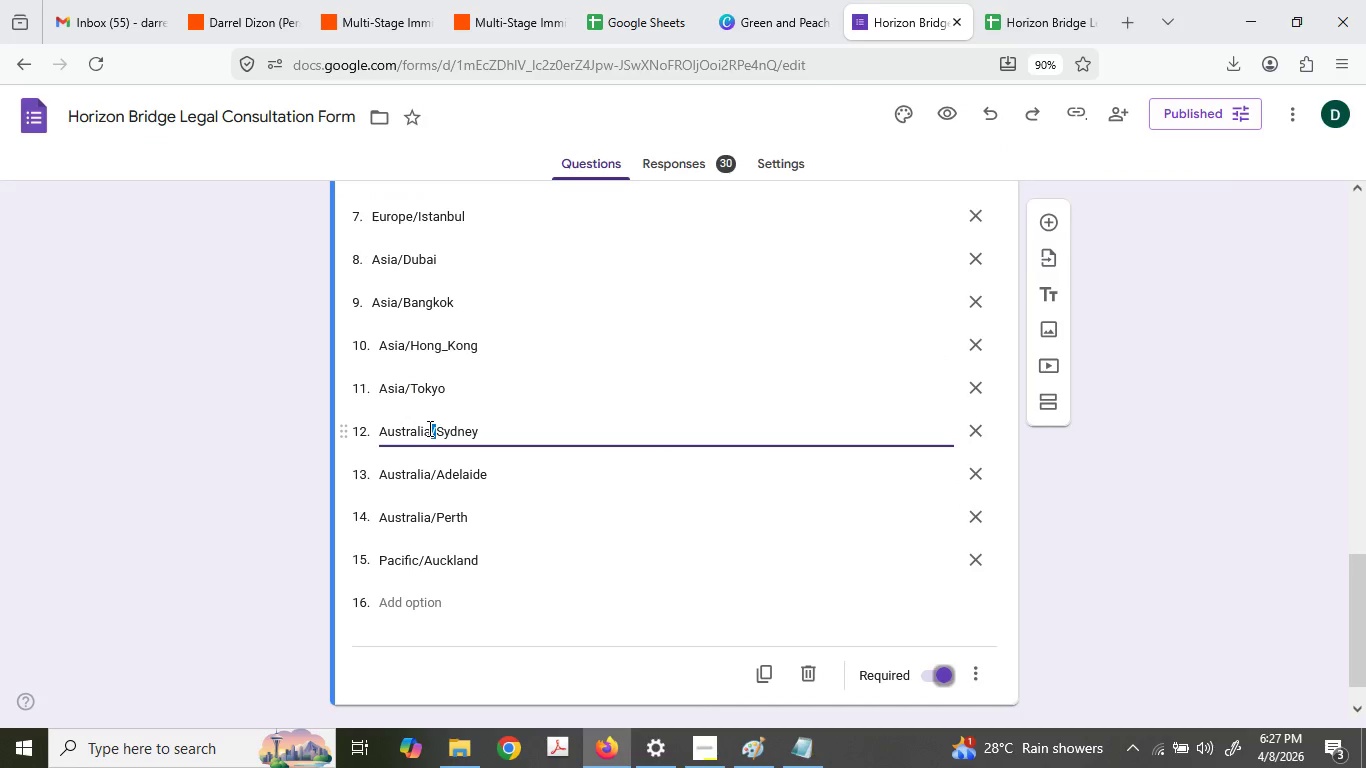 
triple_click([428, 428])
 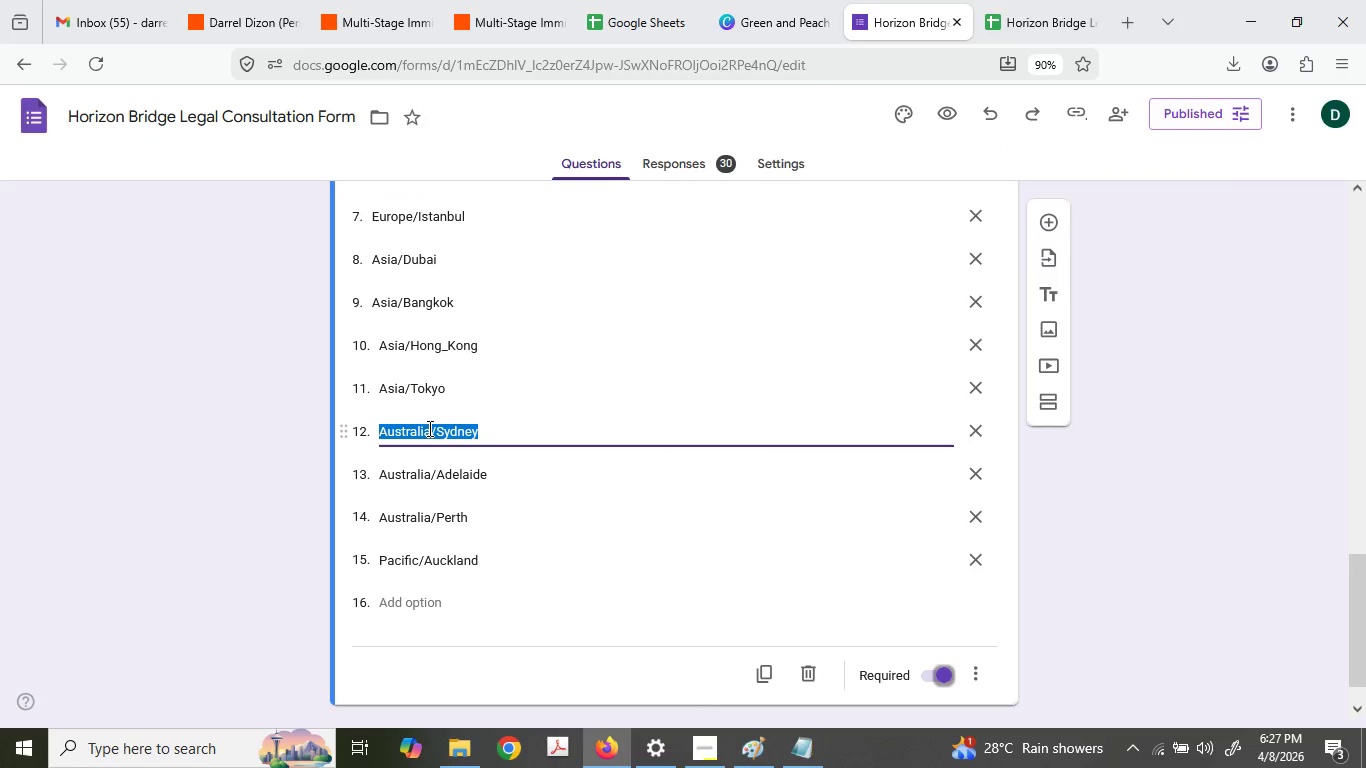 
key(Control+ControlLeft)
 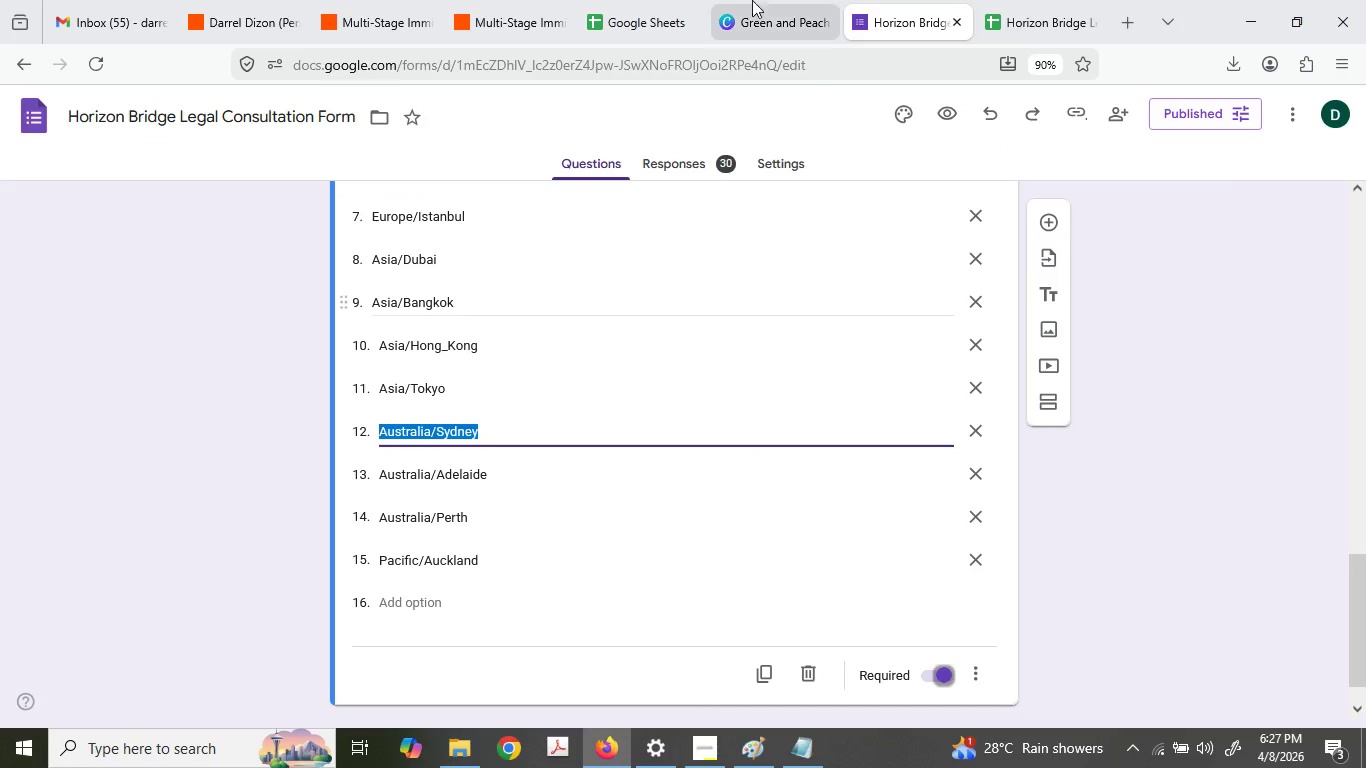 
key(Control+C)
 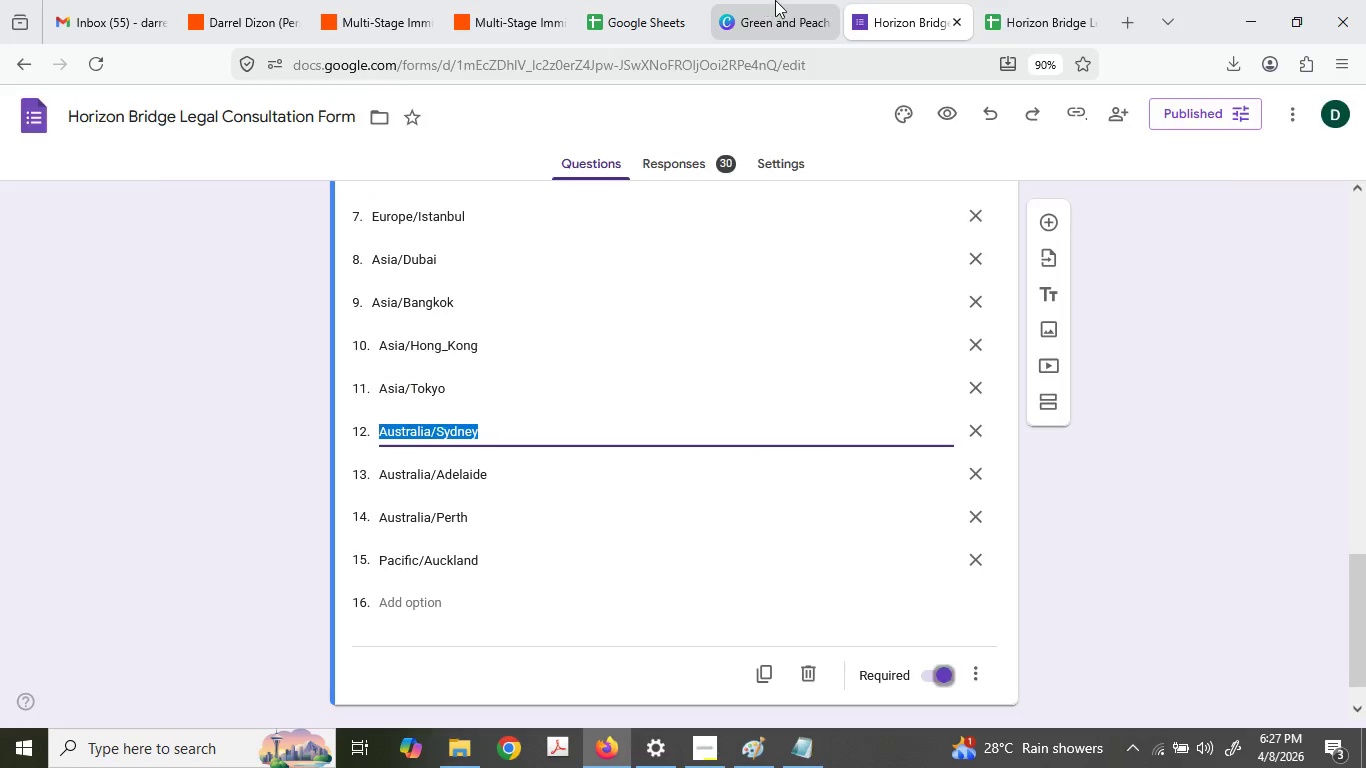 
left_click([775, 0])
 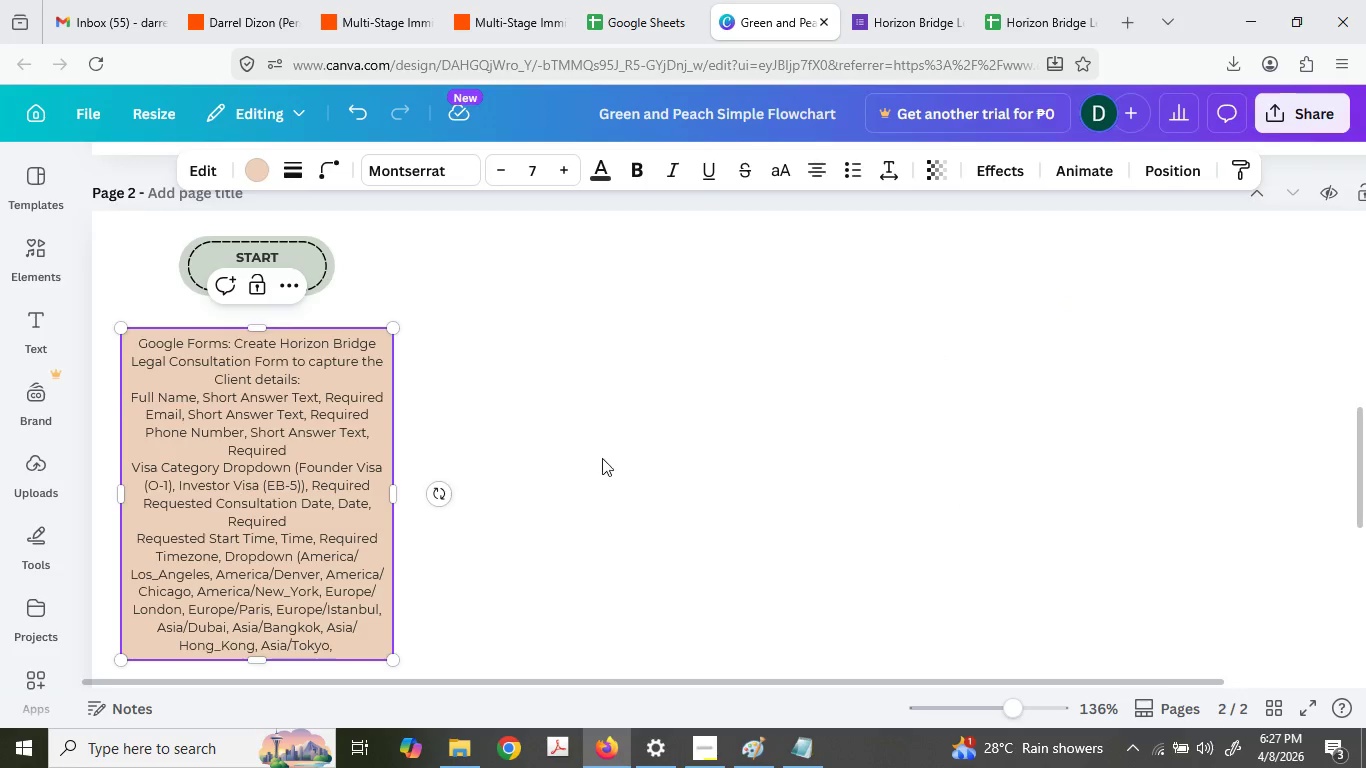 
key(Control+V)
 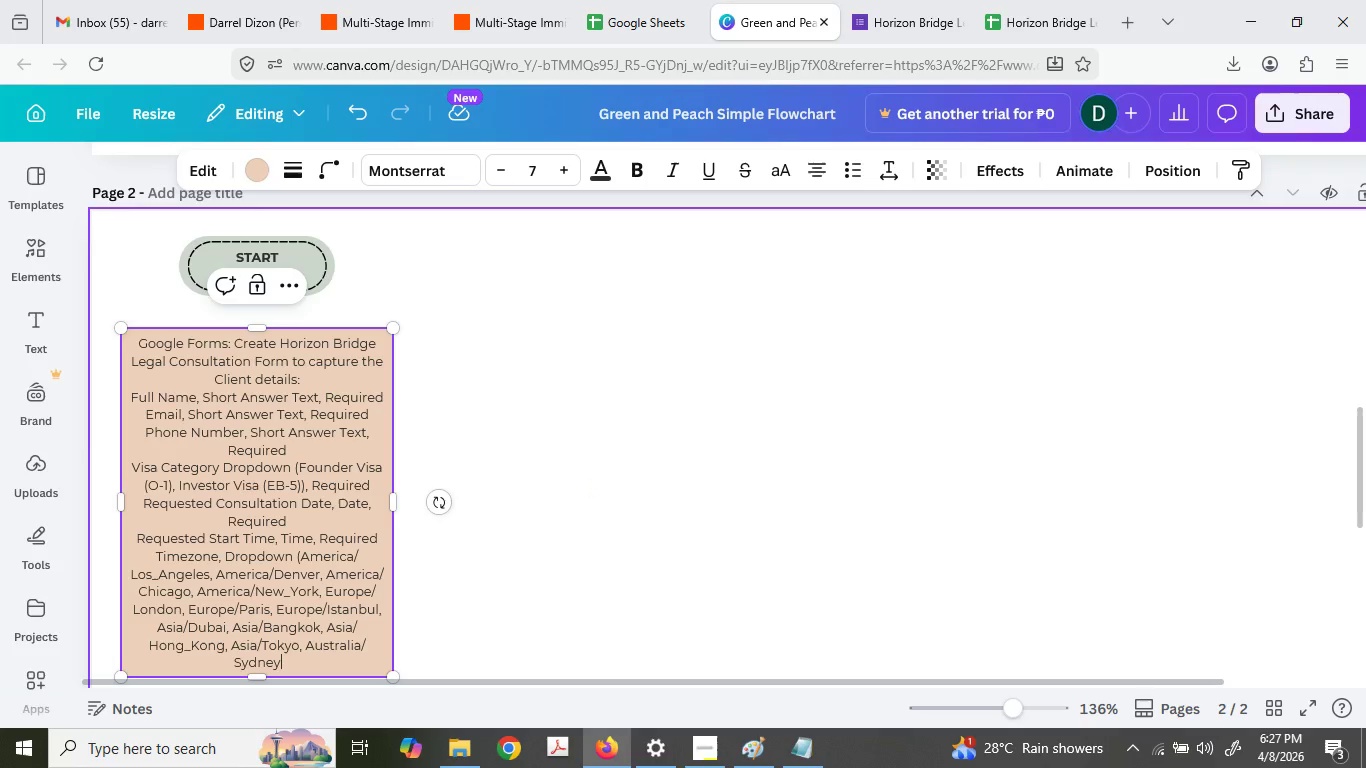 
key(Comma)
 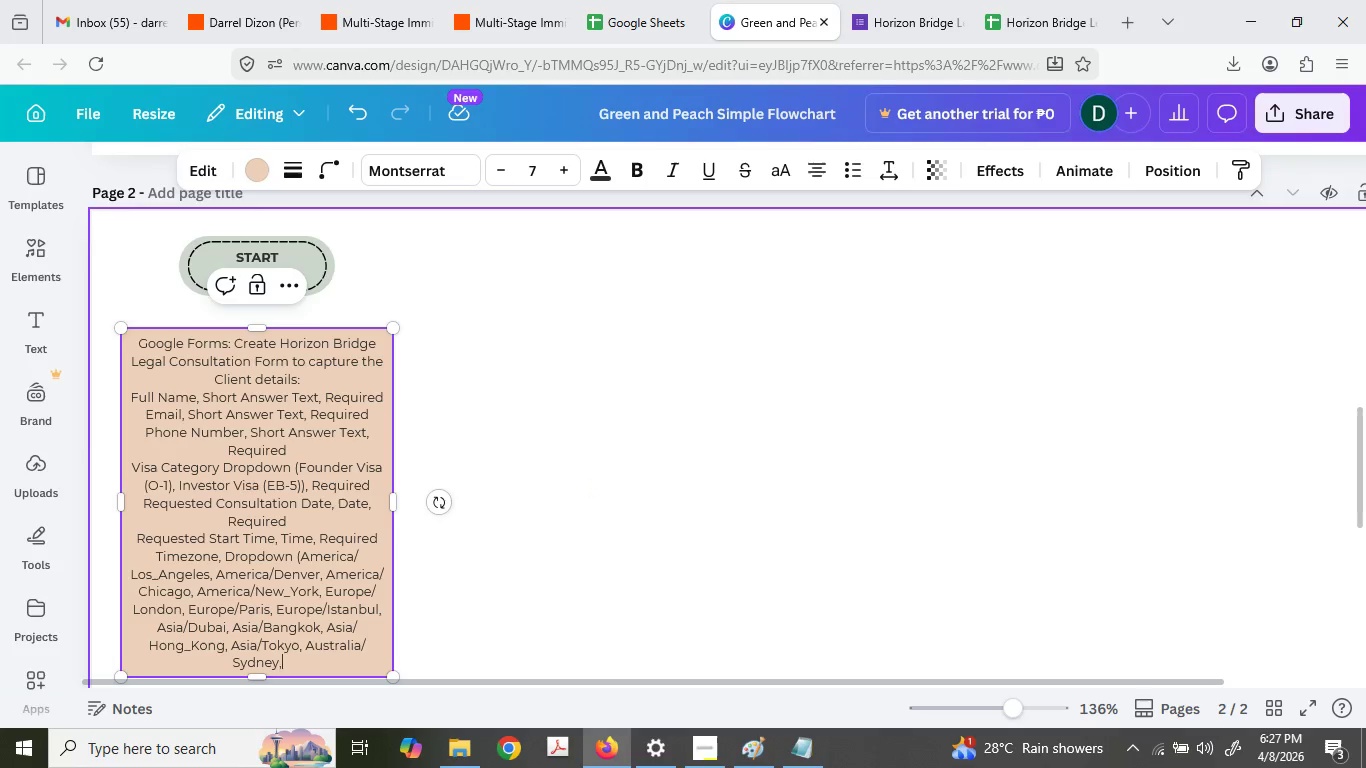 
key(Space)
 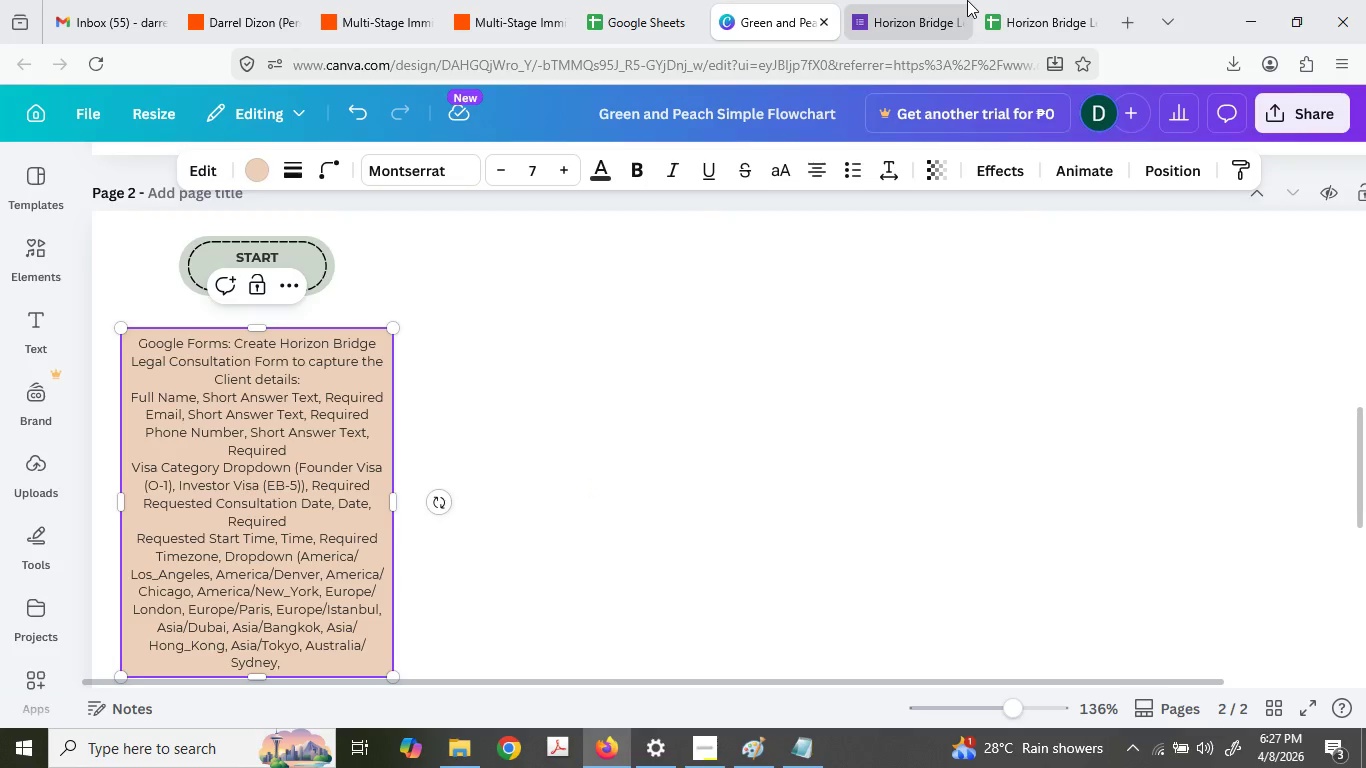 
left_click([967, 0])
 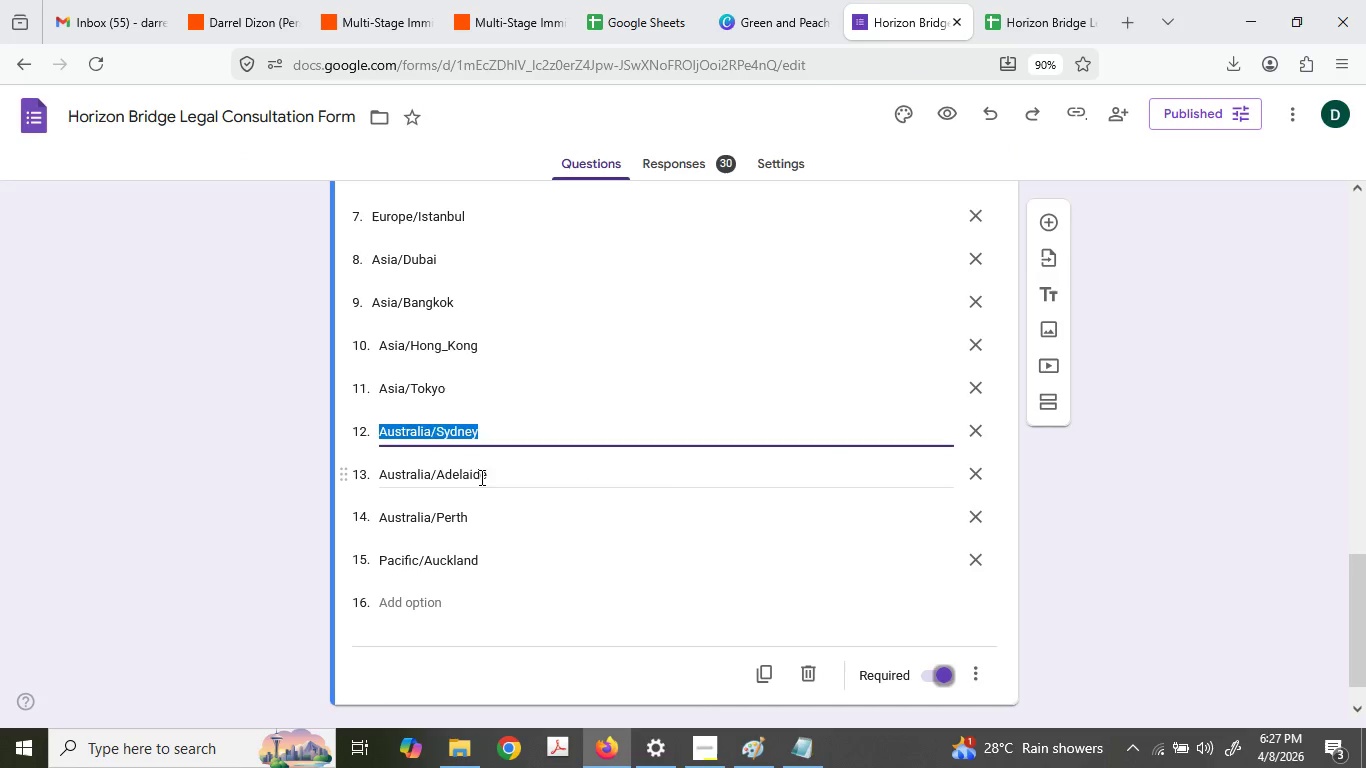 
double_click([480, 477])
 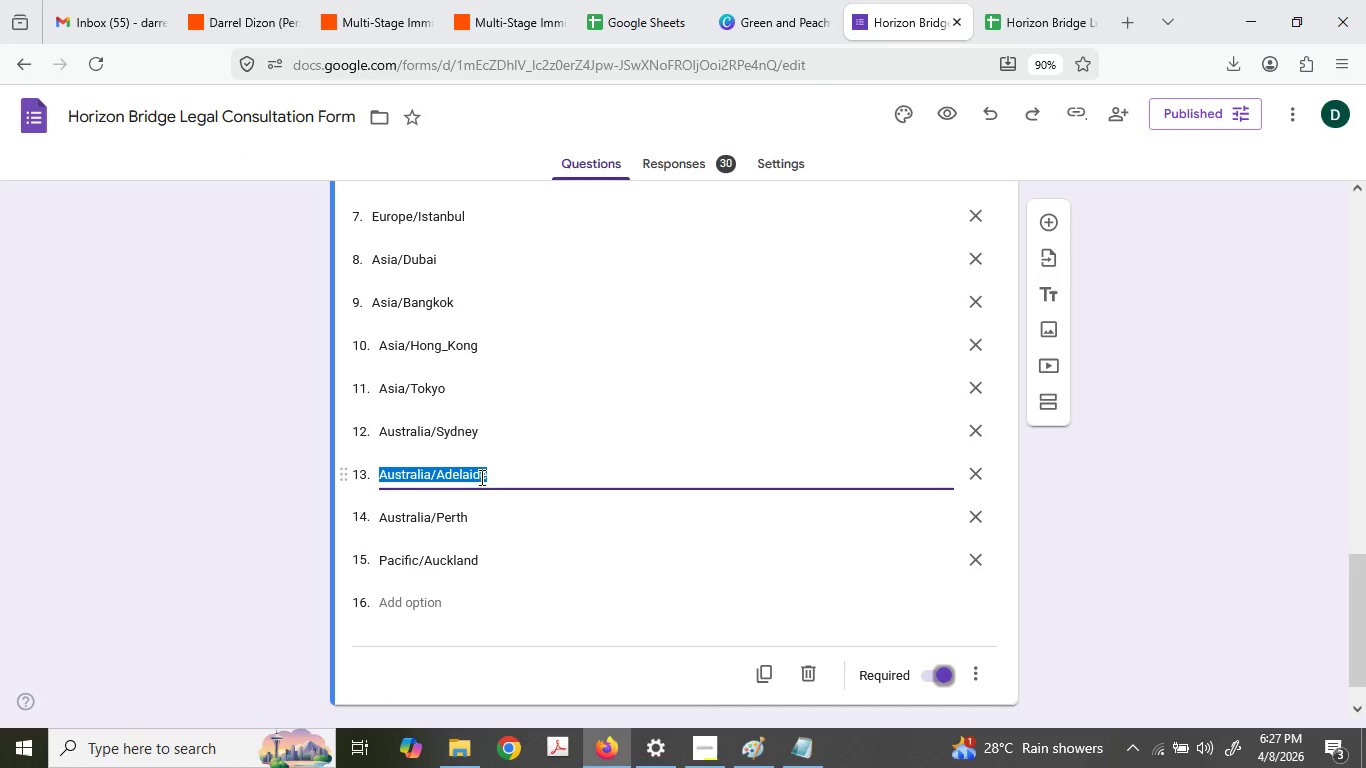 
triple_click([480, 477])
 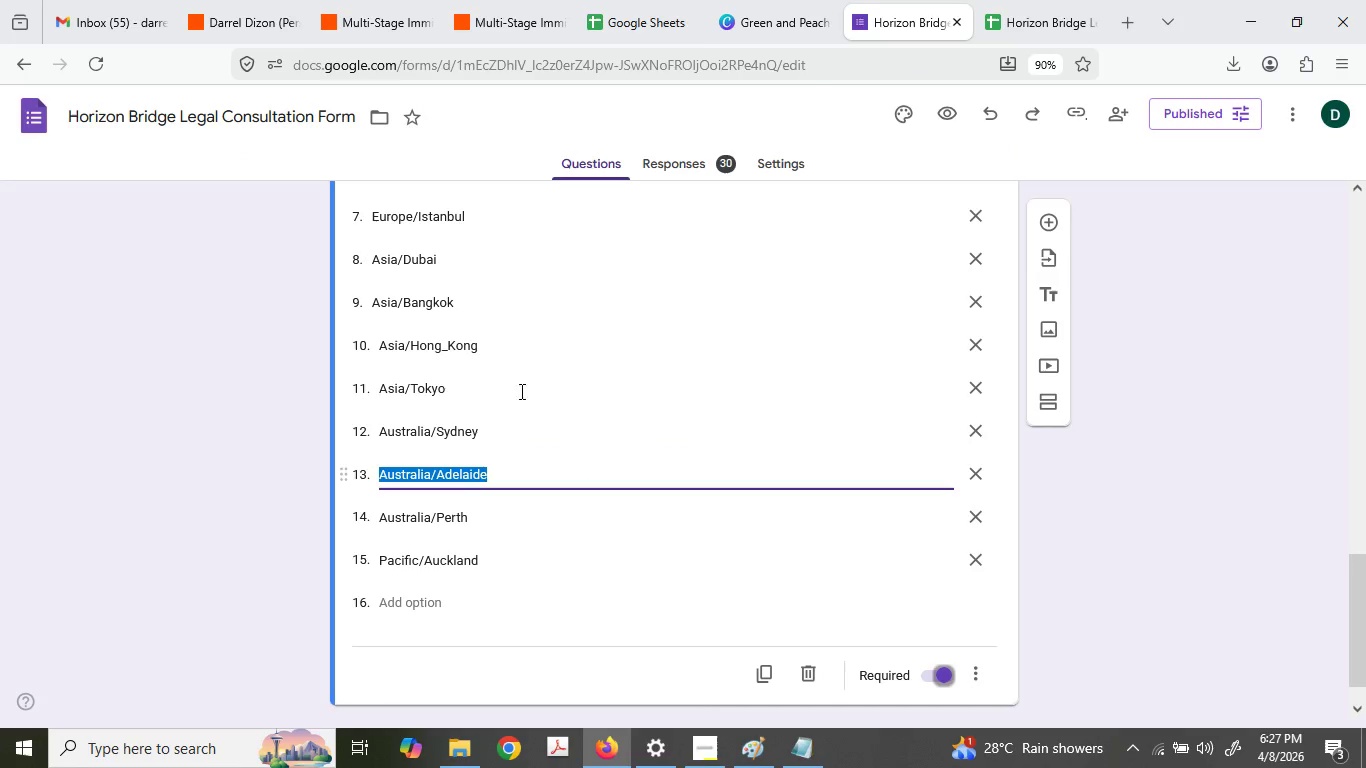 
key(Control+ControlLeft)
 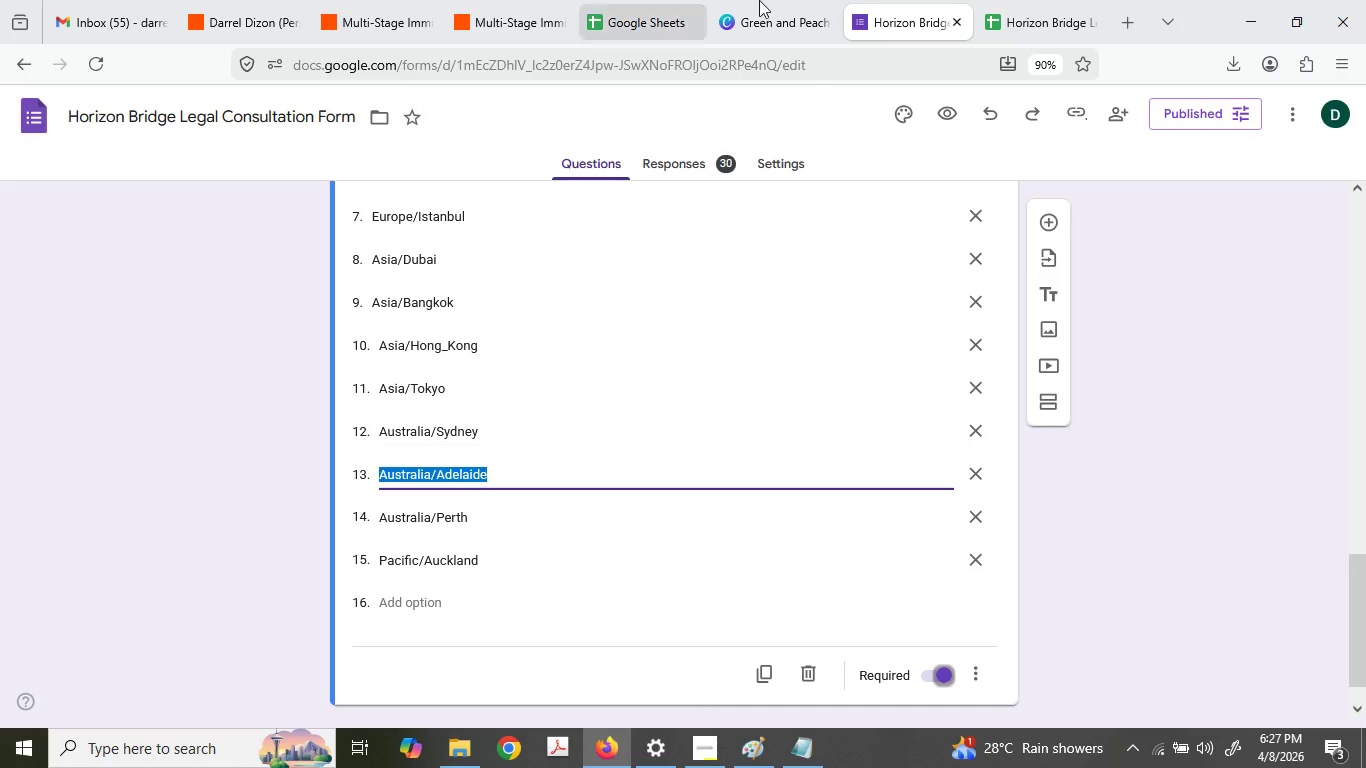 
key(Control+C)
 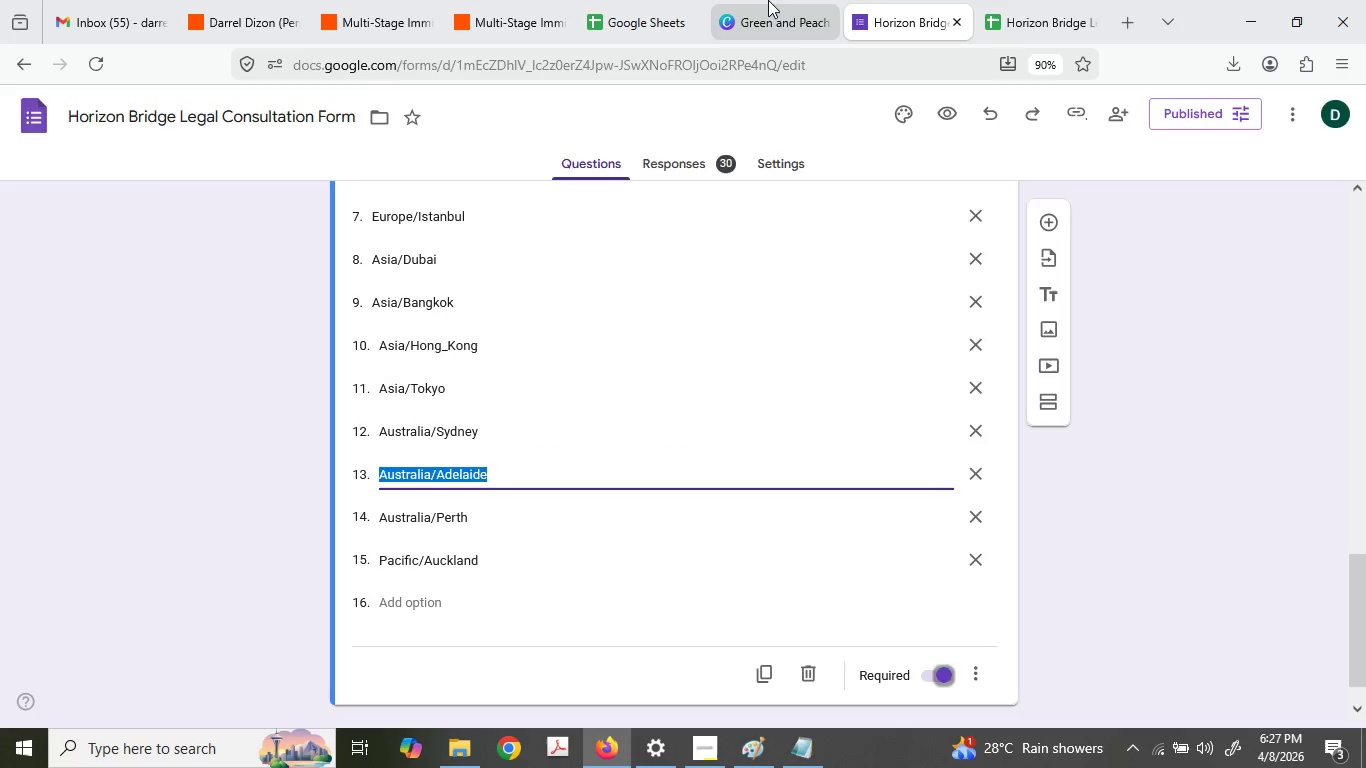 
left_click([768, 0])
 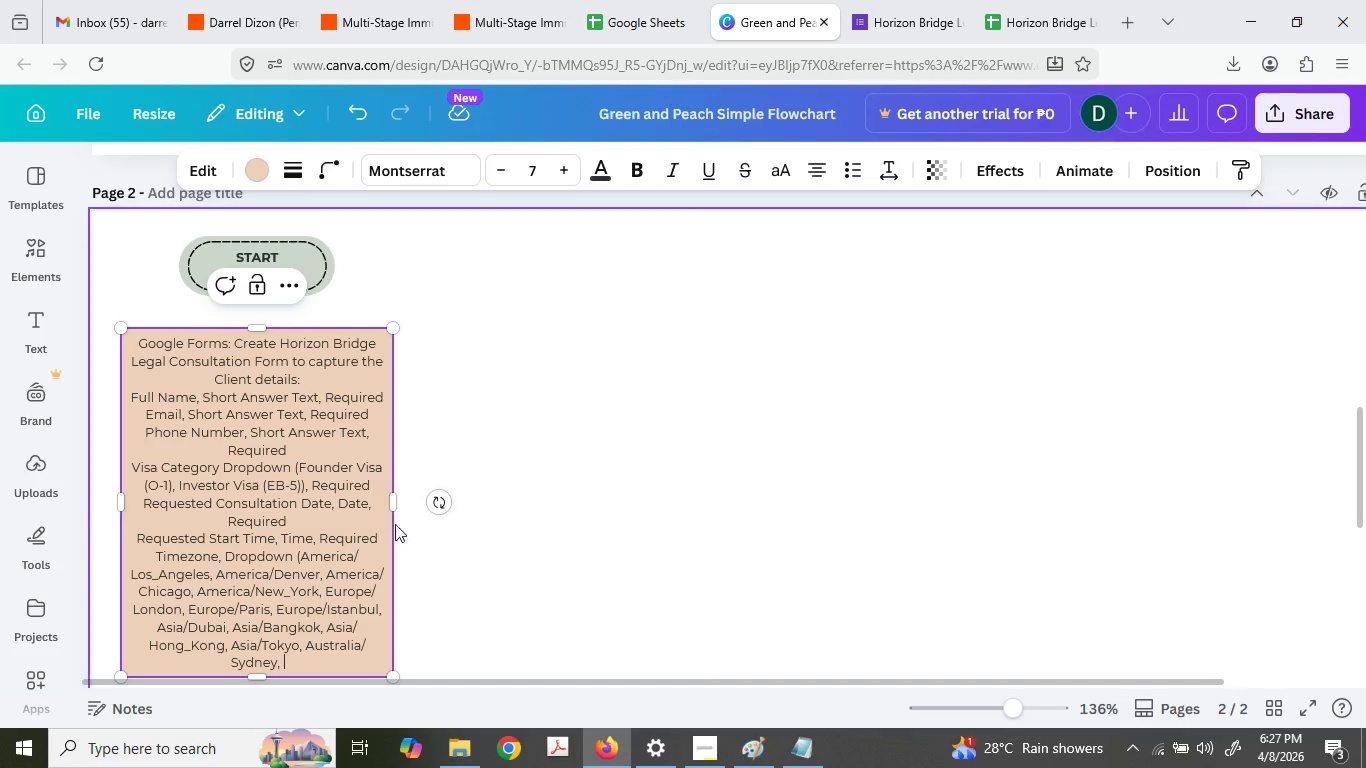 
key(Control+ControlLeft)
 